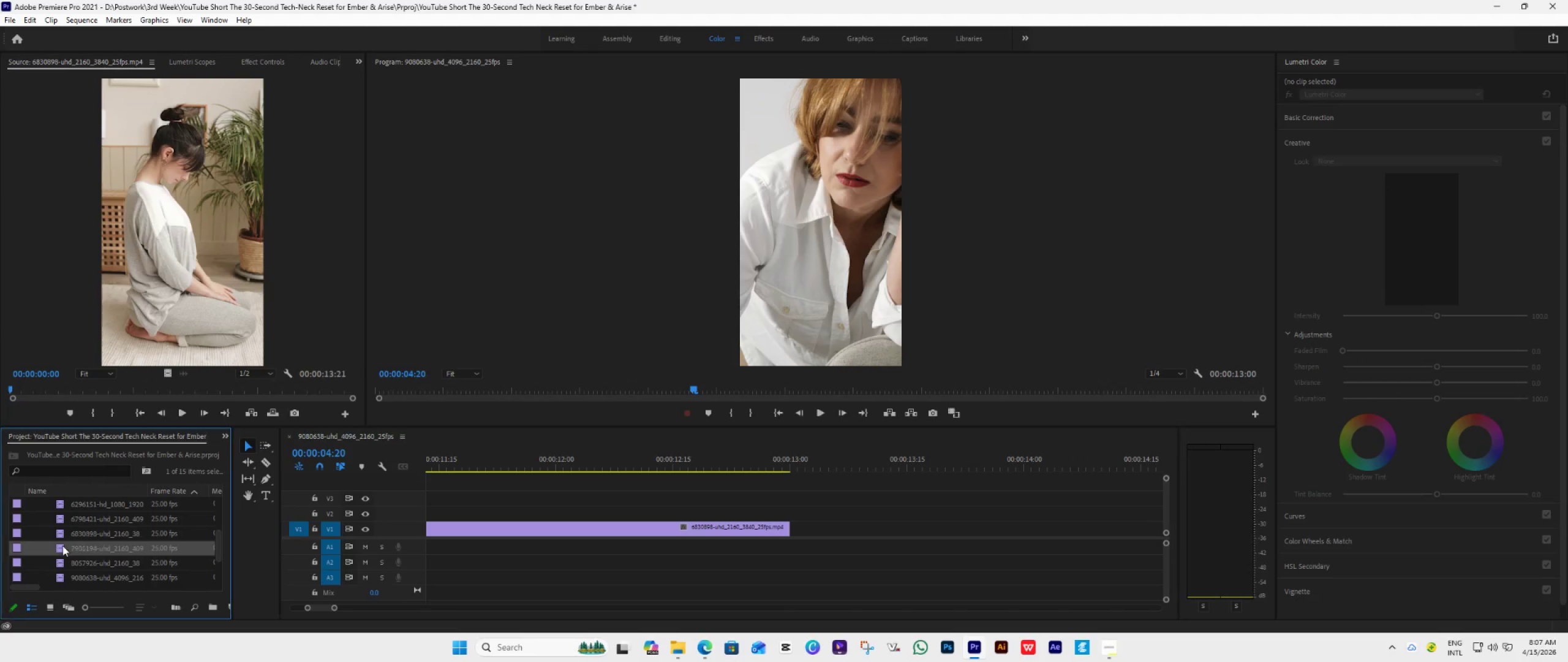 
double_click([62, 546])
 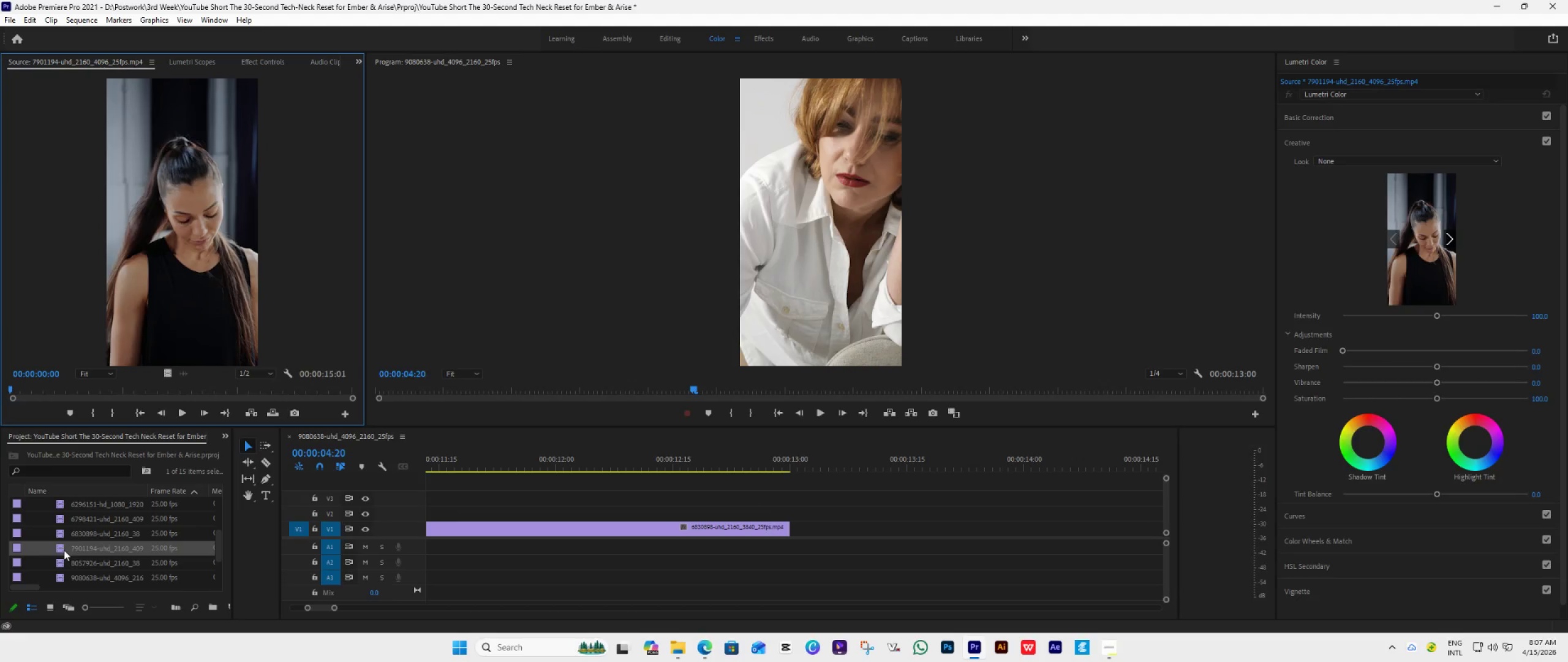 
left_click_drag(start_coordinate=[64, 550], to_coordinate=[790, 537])
 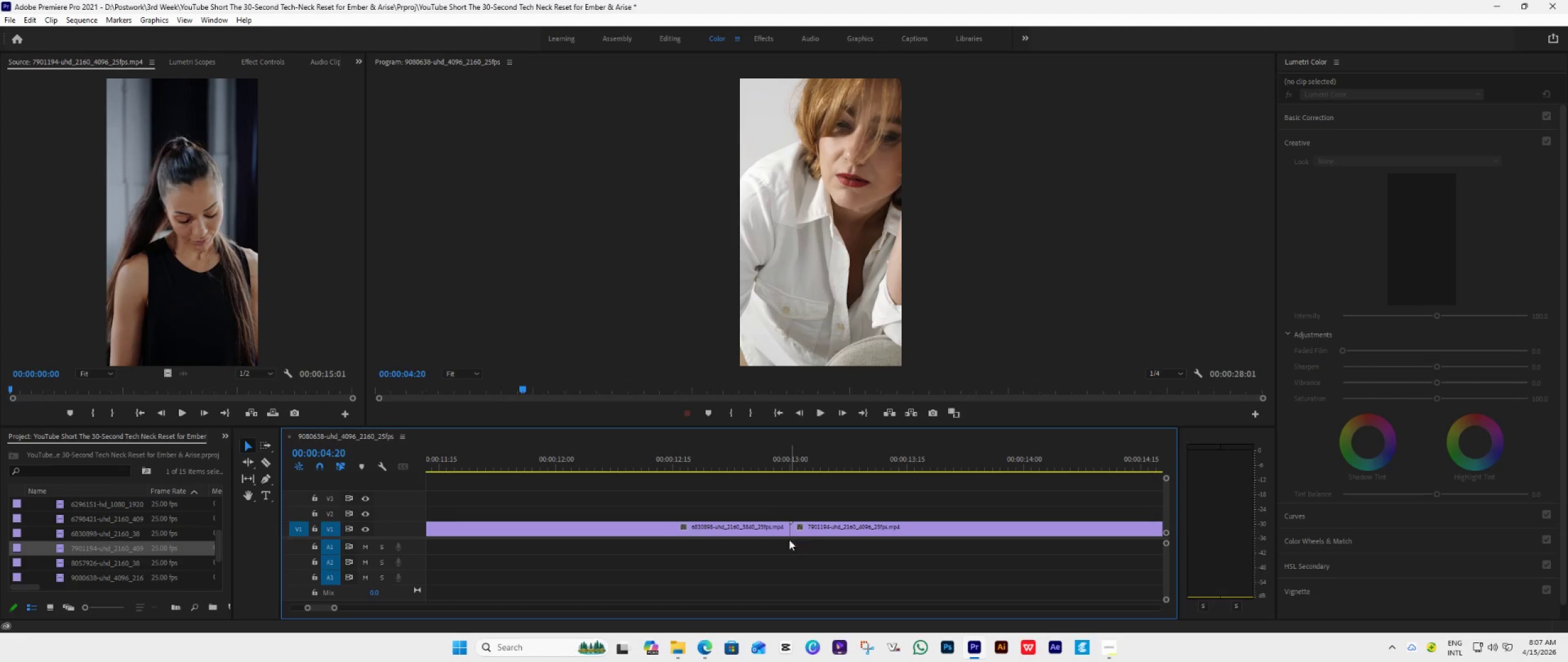 
scroll: coordinate [541, 557], scroll_direction: down, amount: 40.0
 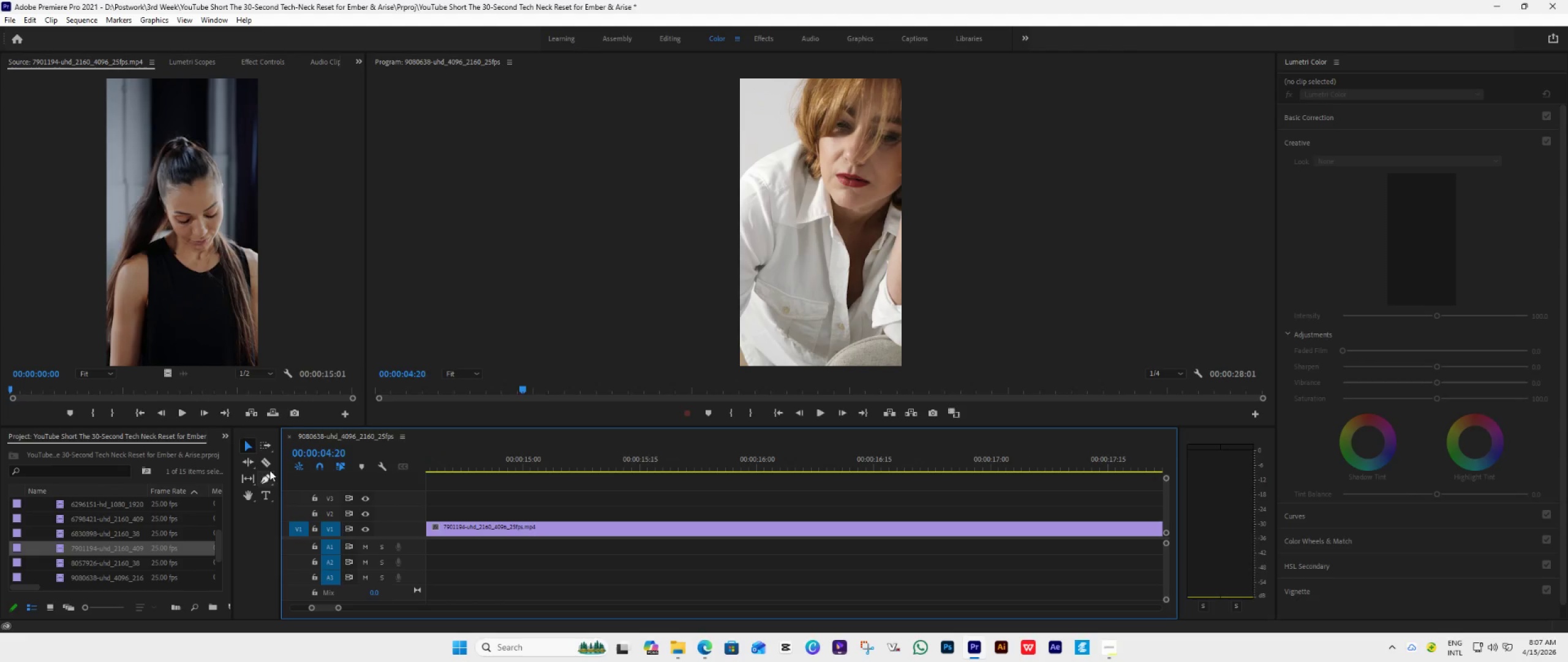 
left_click([268, 467])
 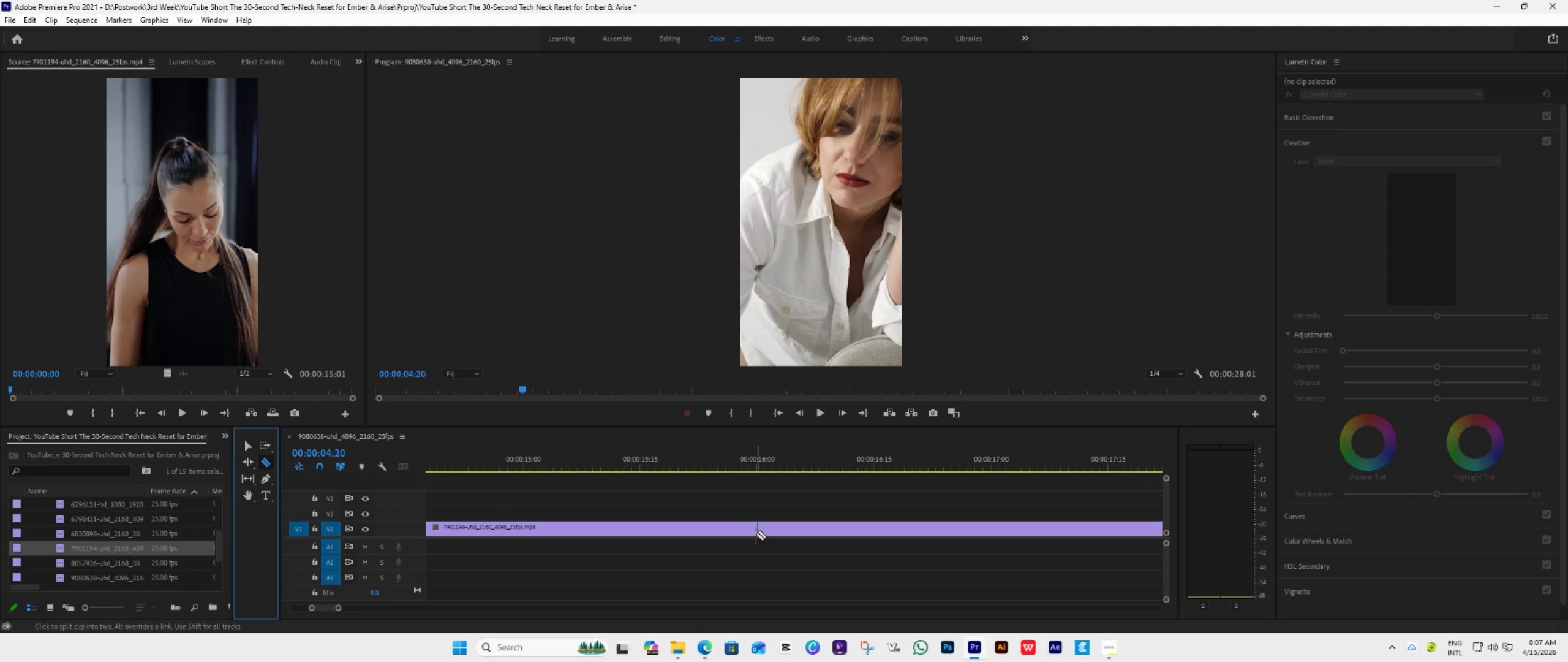 
left_click([756, 534])
 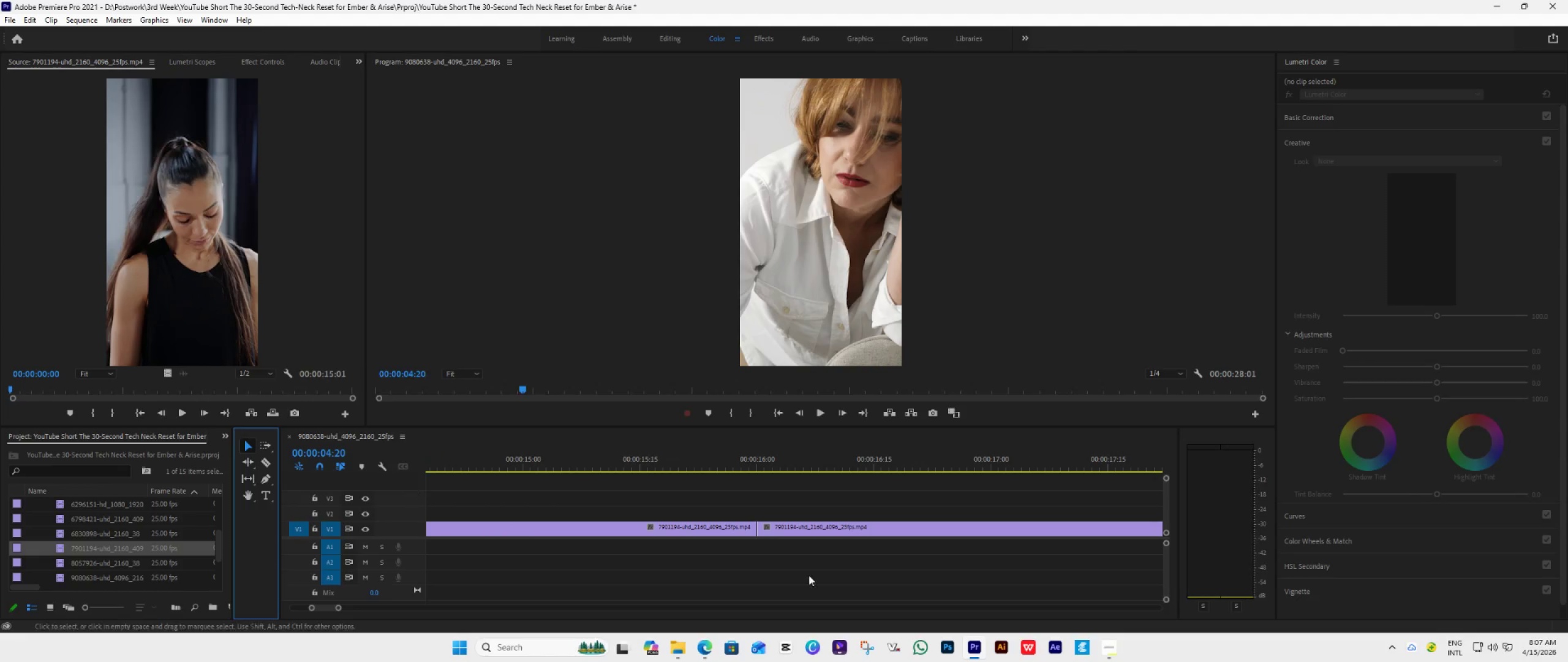 
left_click([895, 523])
 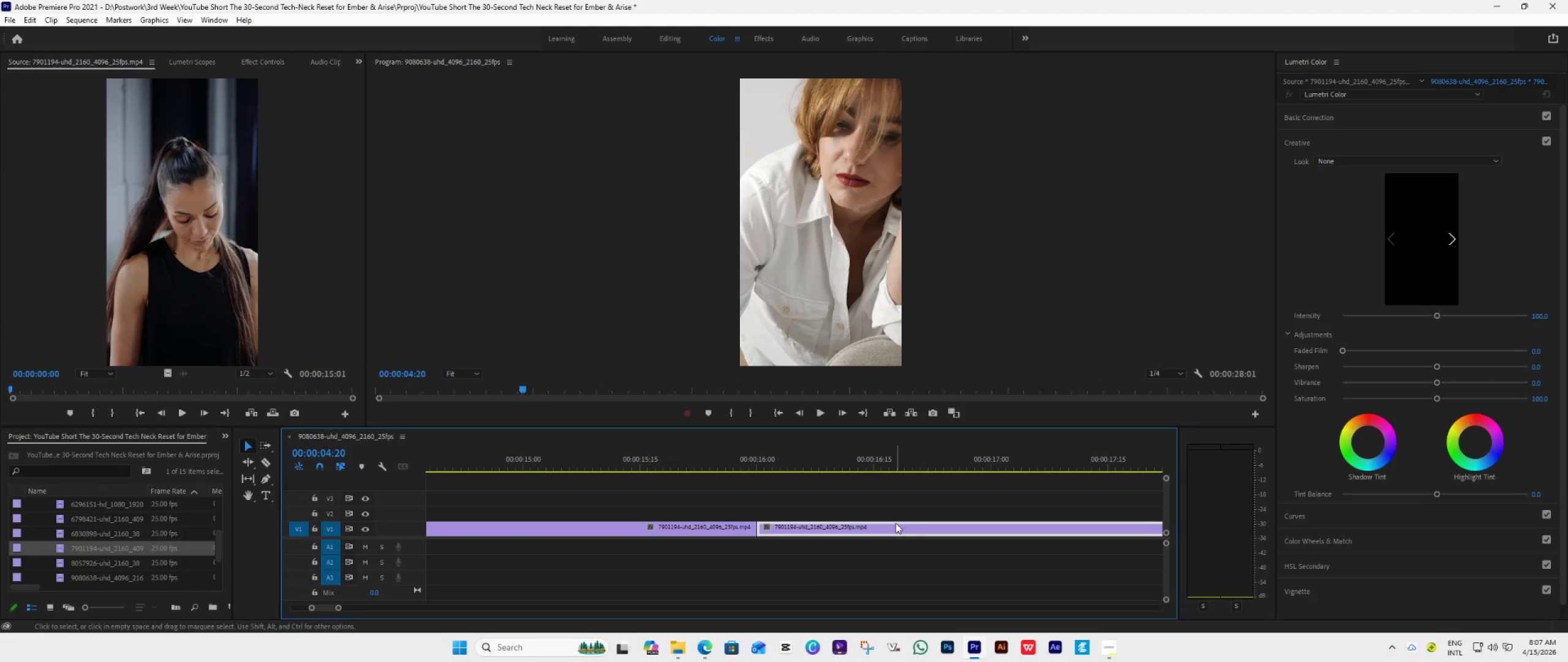 
key(Delete)
 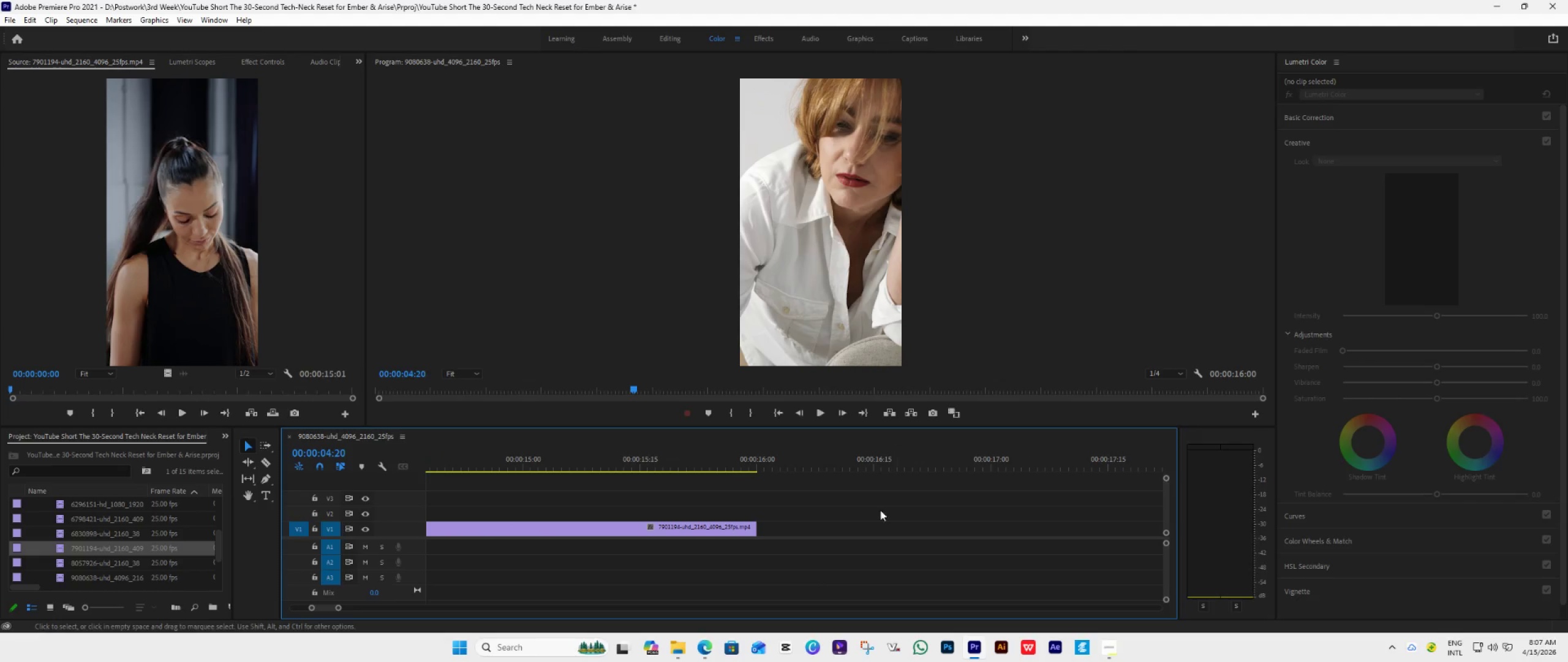 
scroll: coordinate [761, 503], scroll_direction: down, amount: 13.0
 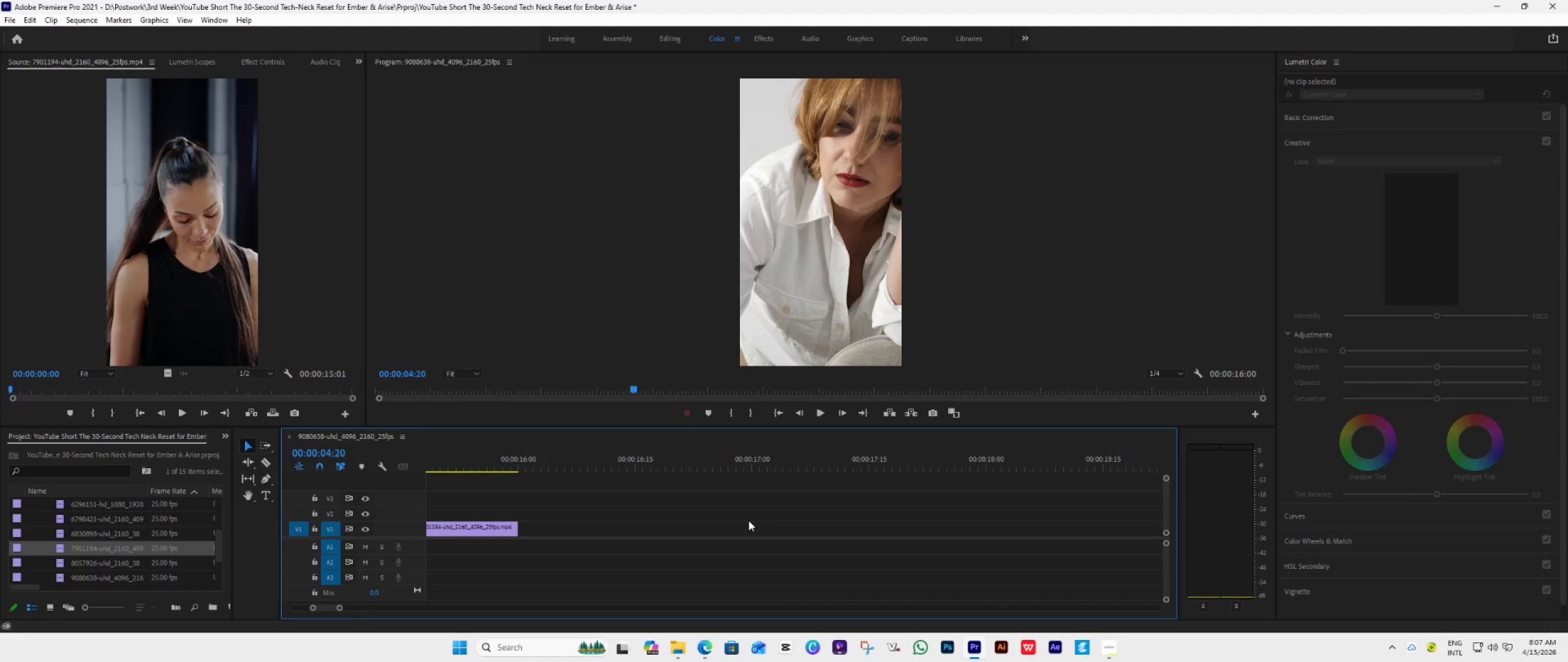 
hold_key(key=AltLeft, duration=2.0)
scroll: coordinate [748, 520], scroll_direction: down, amount: 1.0
 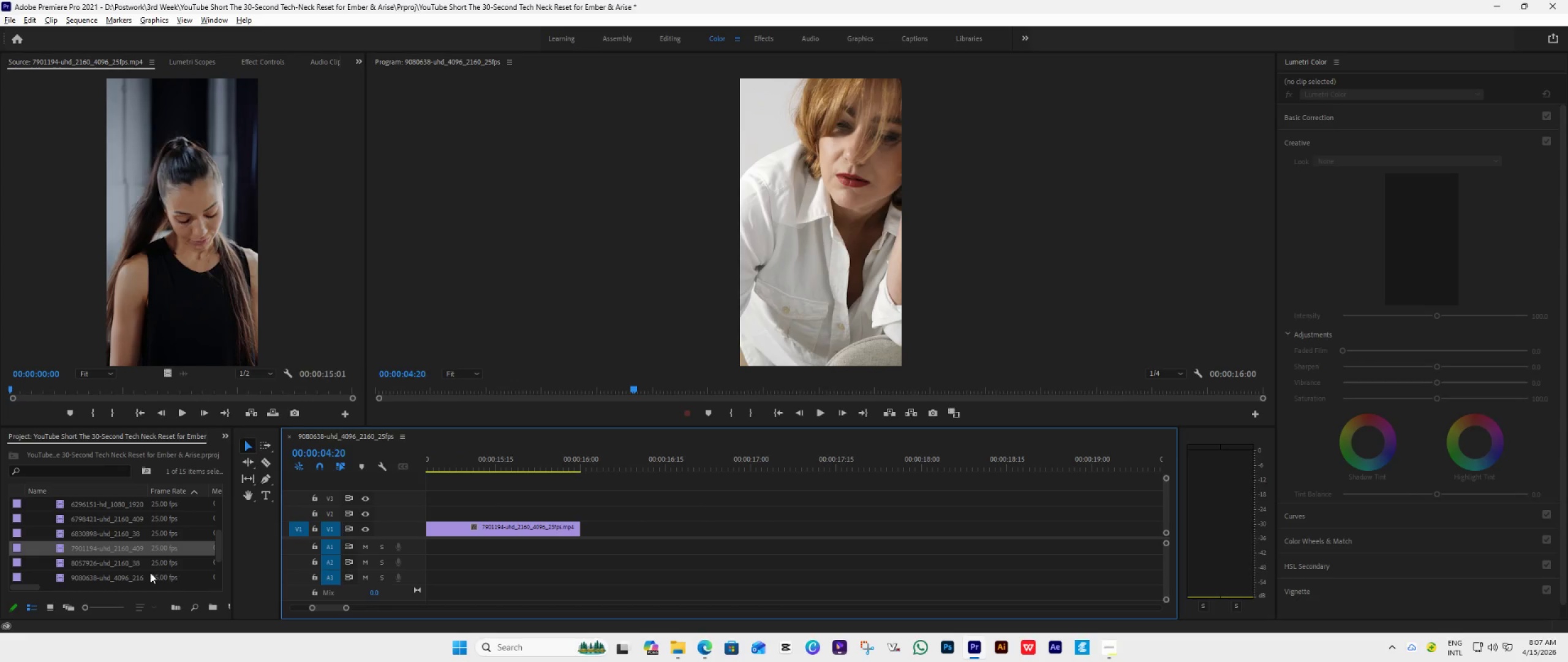 
double_click([62, 558])
 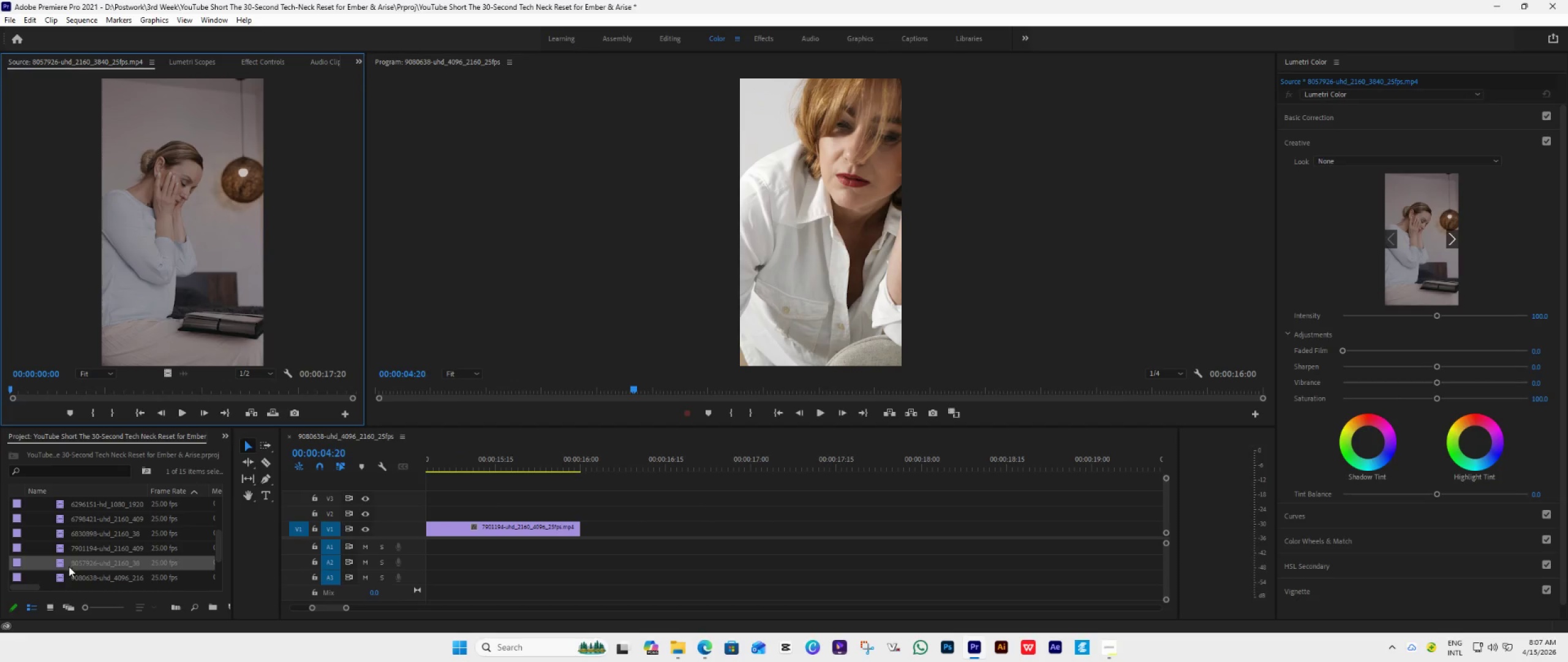 
double_click([66, 575])
 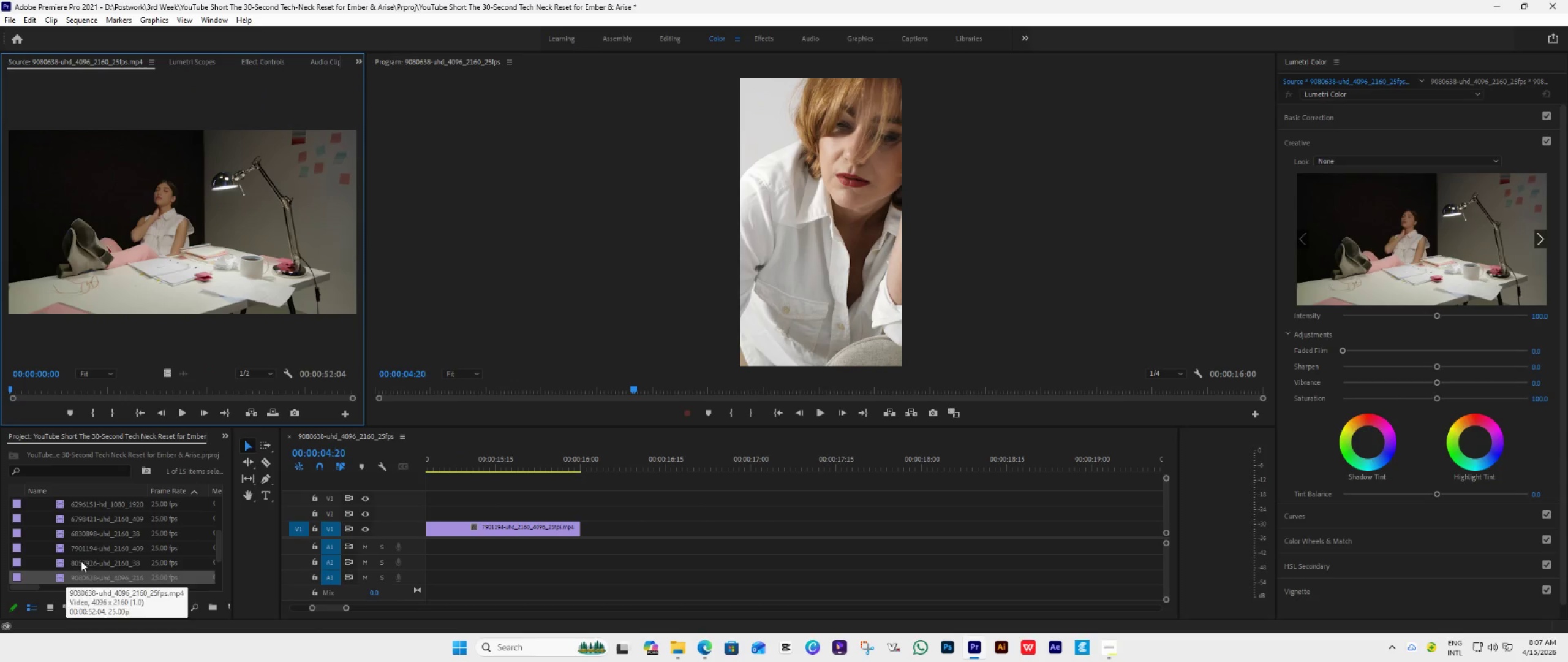 
scroll: coordinate [90, 552], scroll_direction: up, amount: 10.0
 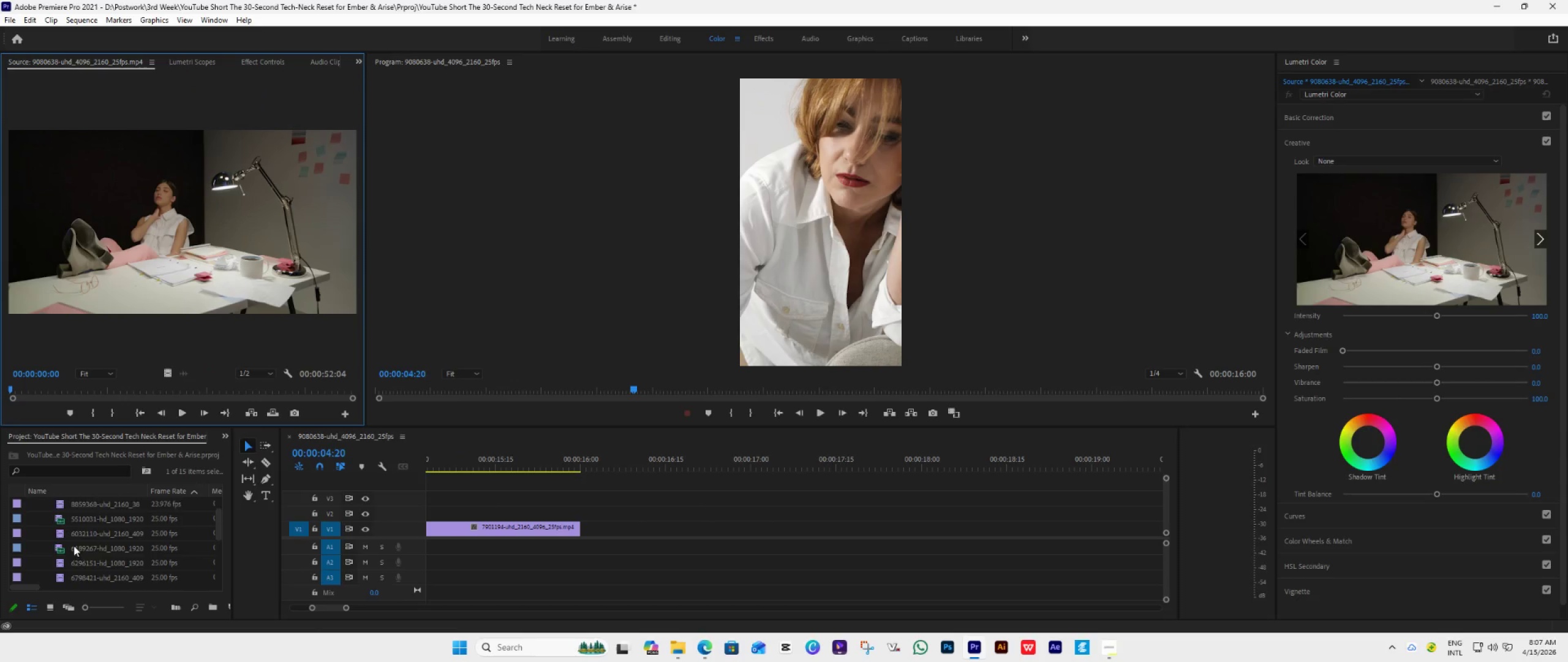 
scroll: coordinate [74, 546], scroll_direction: down, amount: 9.0
 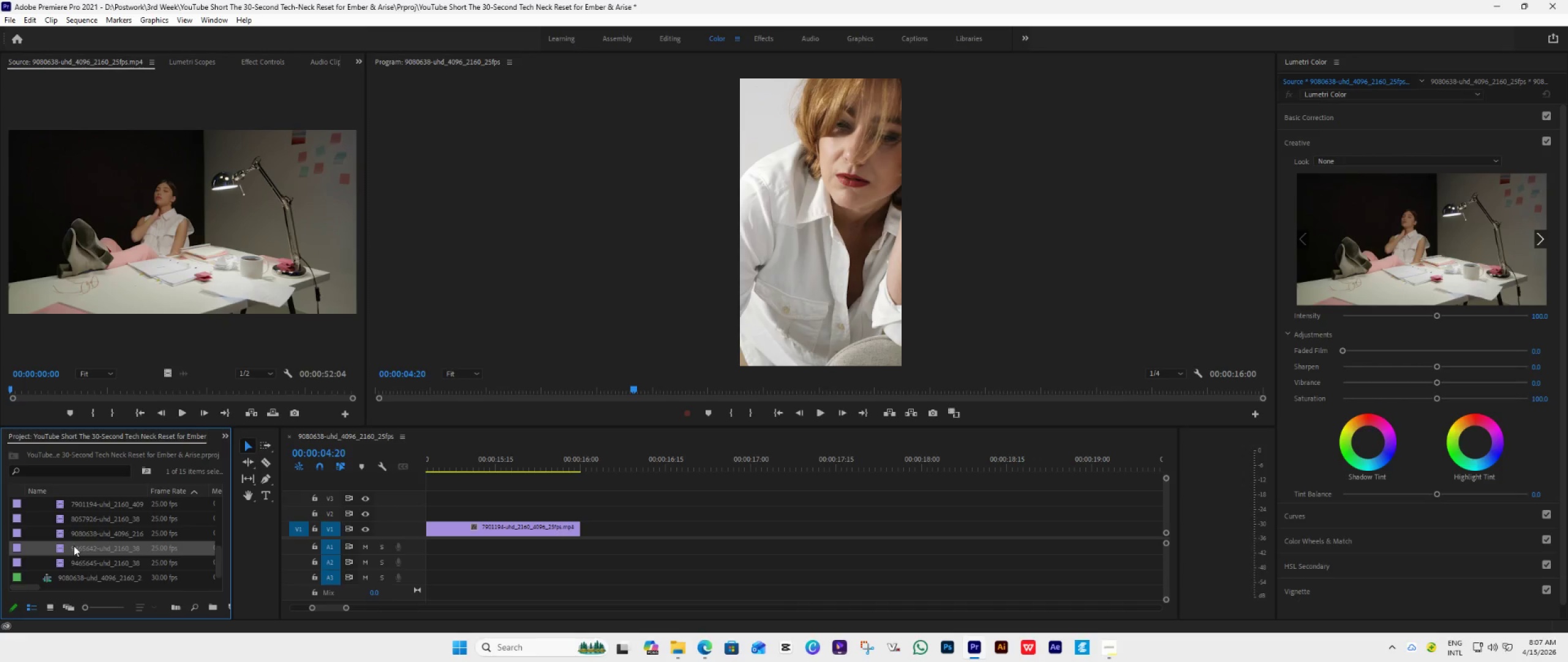 
double_click([74, 546])
 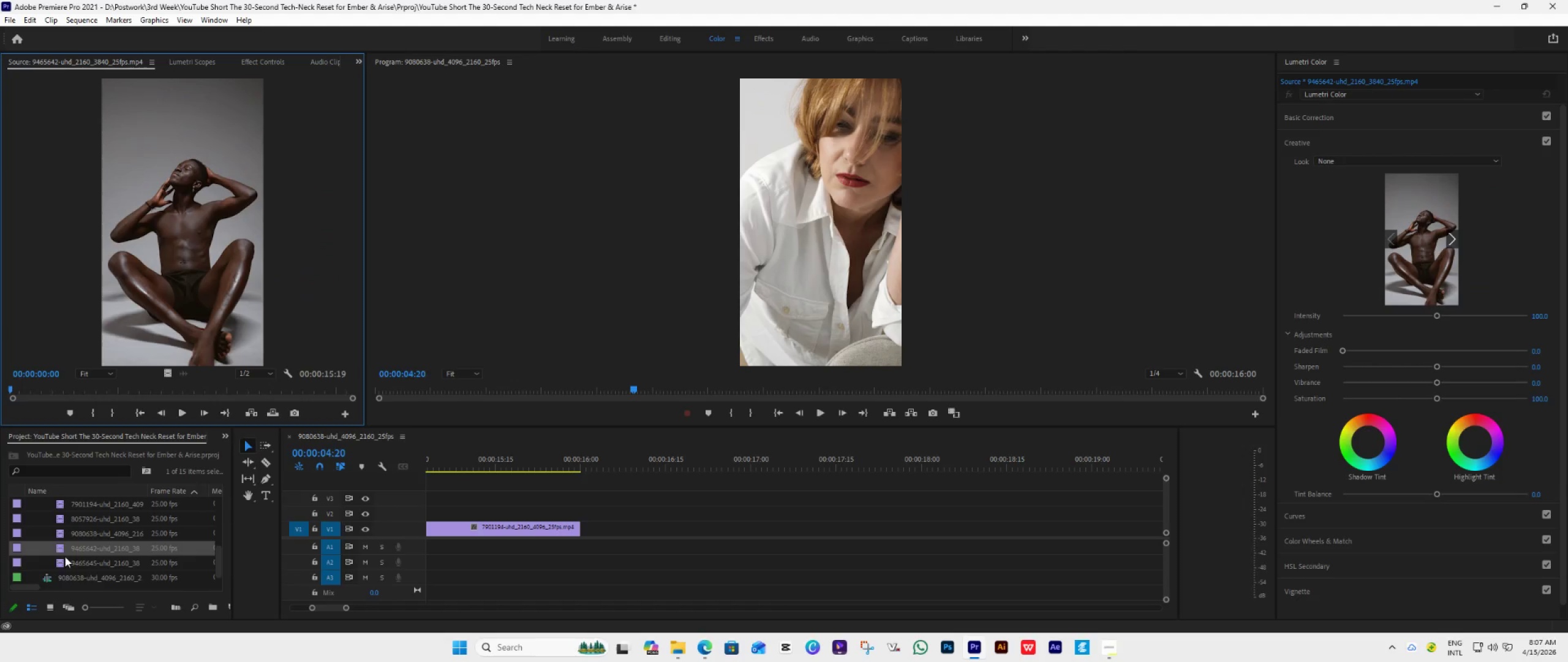 
double_click([64, 560])
 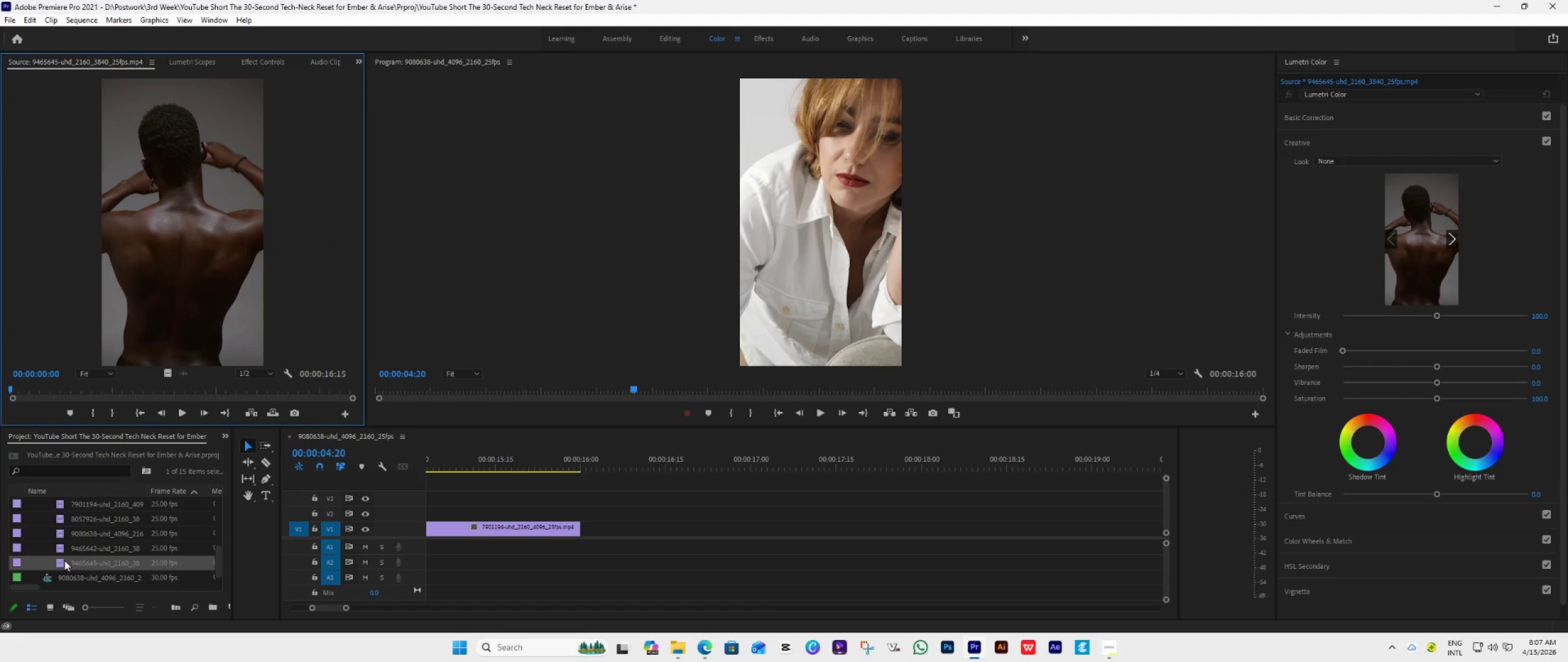 
left_click([64, 560])
 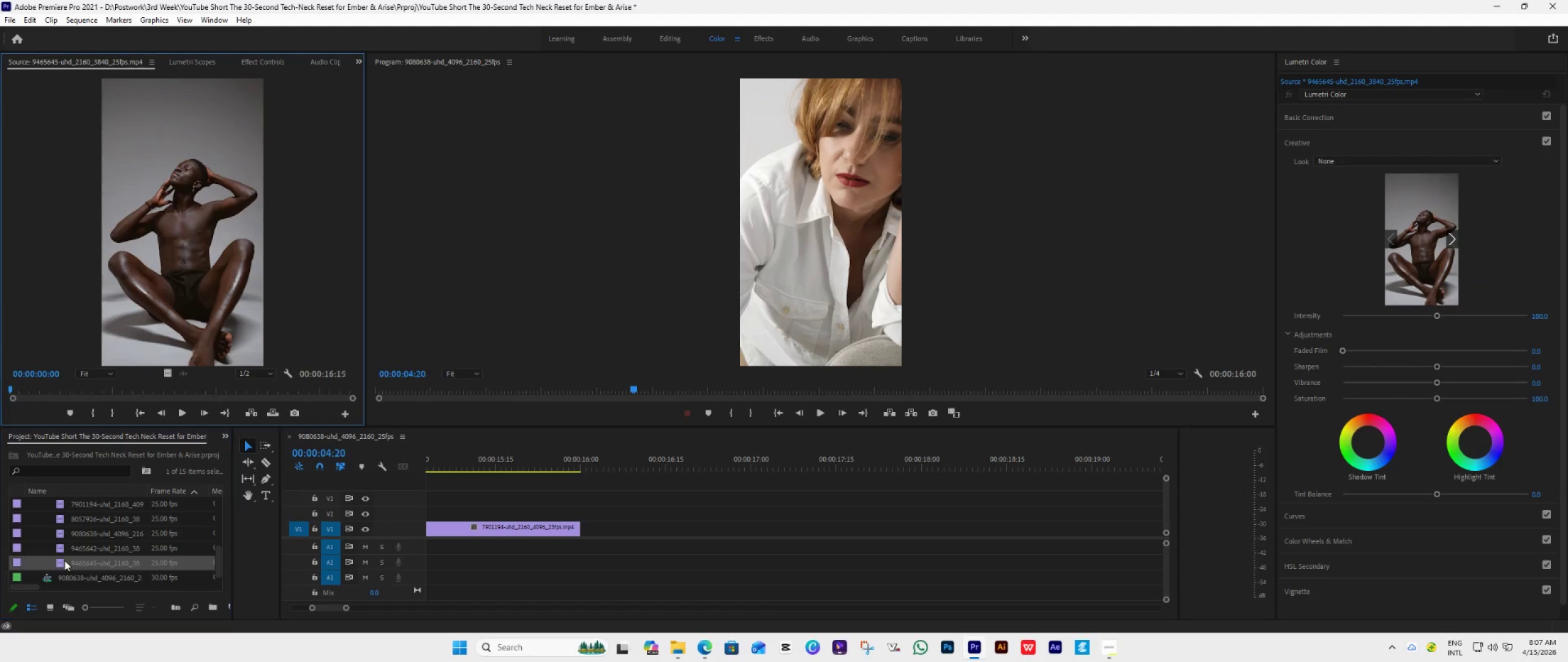 
triple_click([64, 560])
 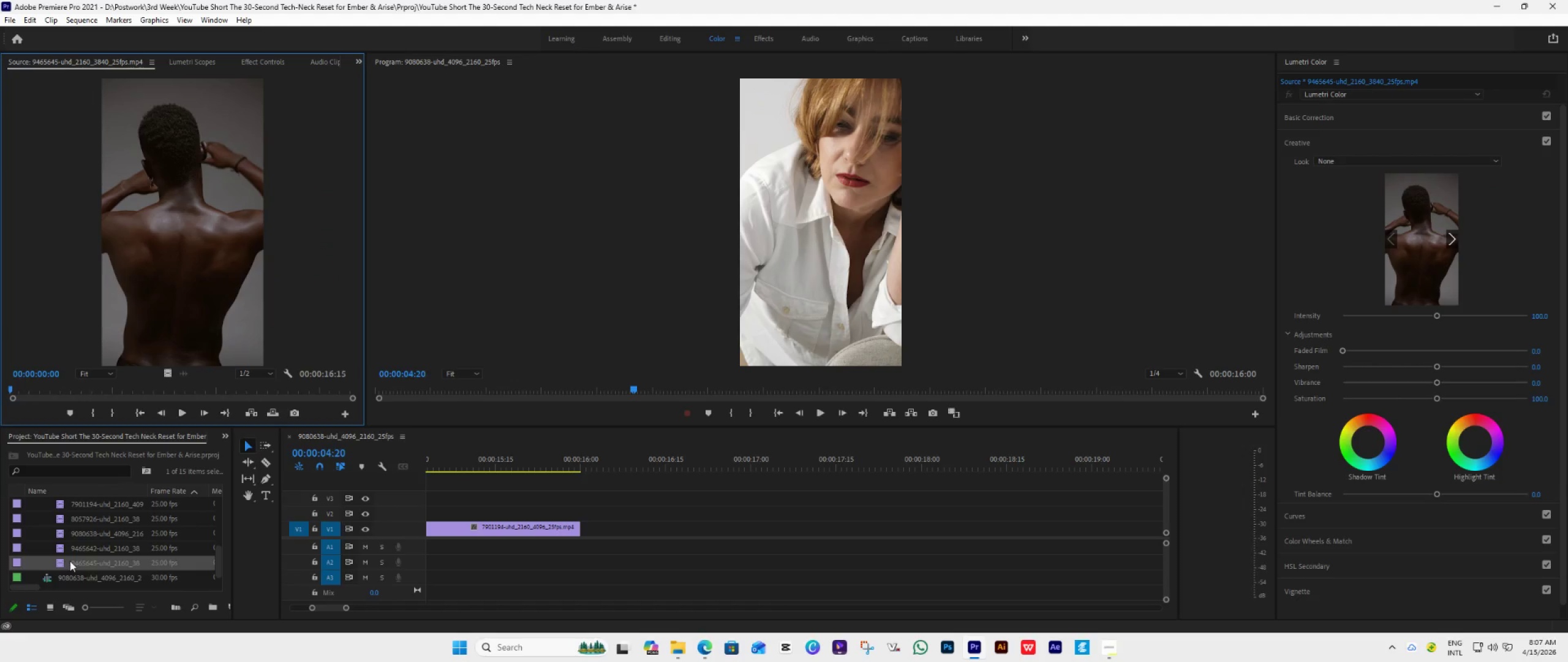 
left_click_drag(start_coordinate=[75, 561], to_coordinate=[582, 522])
 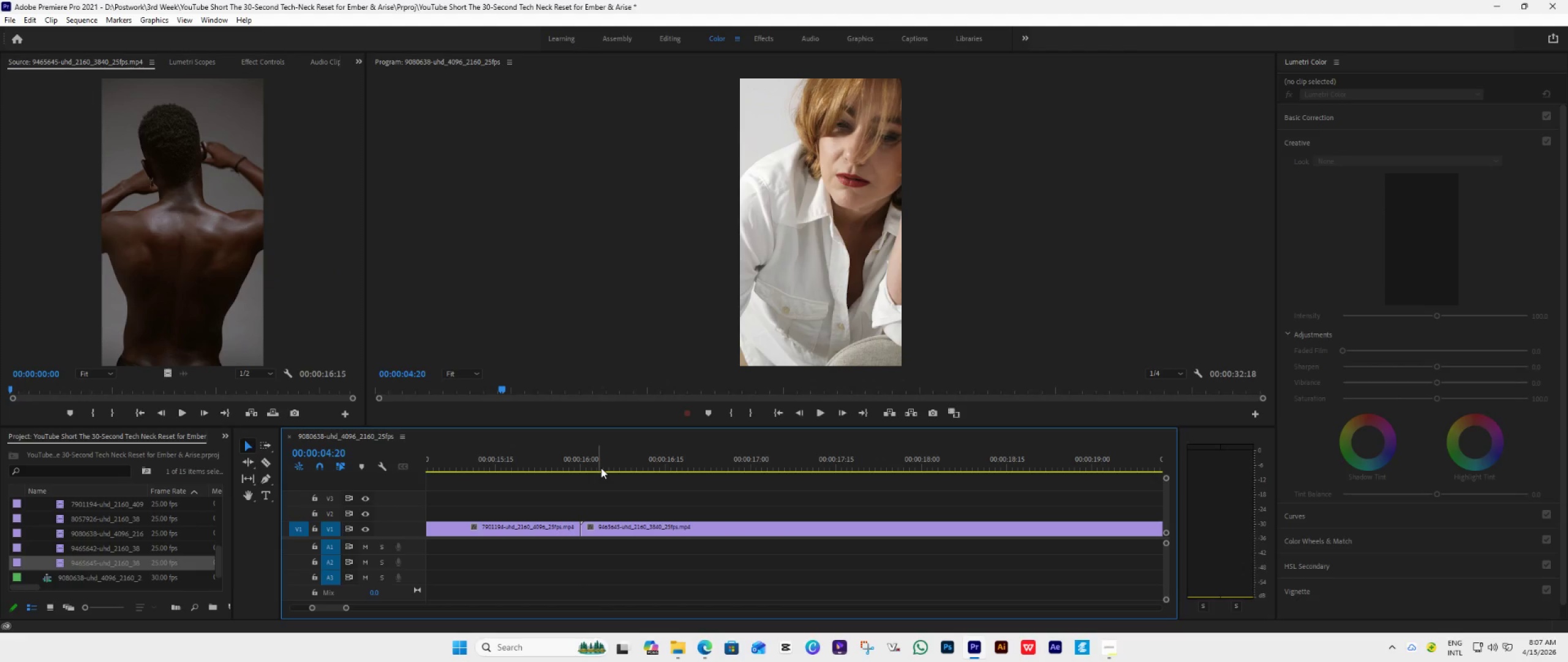 
scroll: coordinate [560, 549], scroll_direction: down, amount: 8.0
 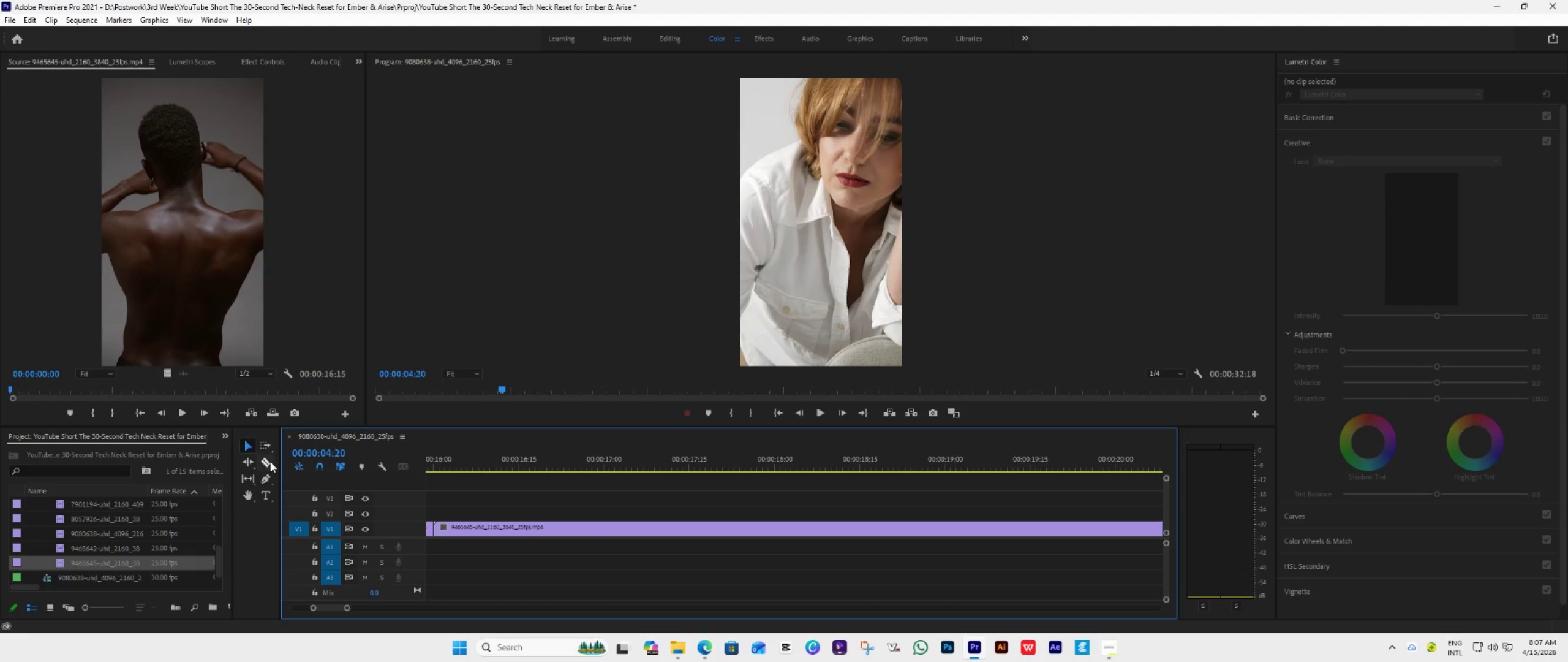 
left_click([268, 461])
 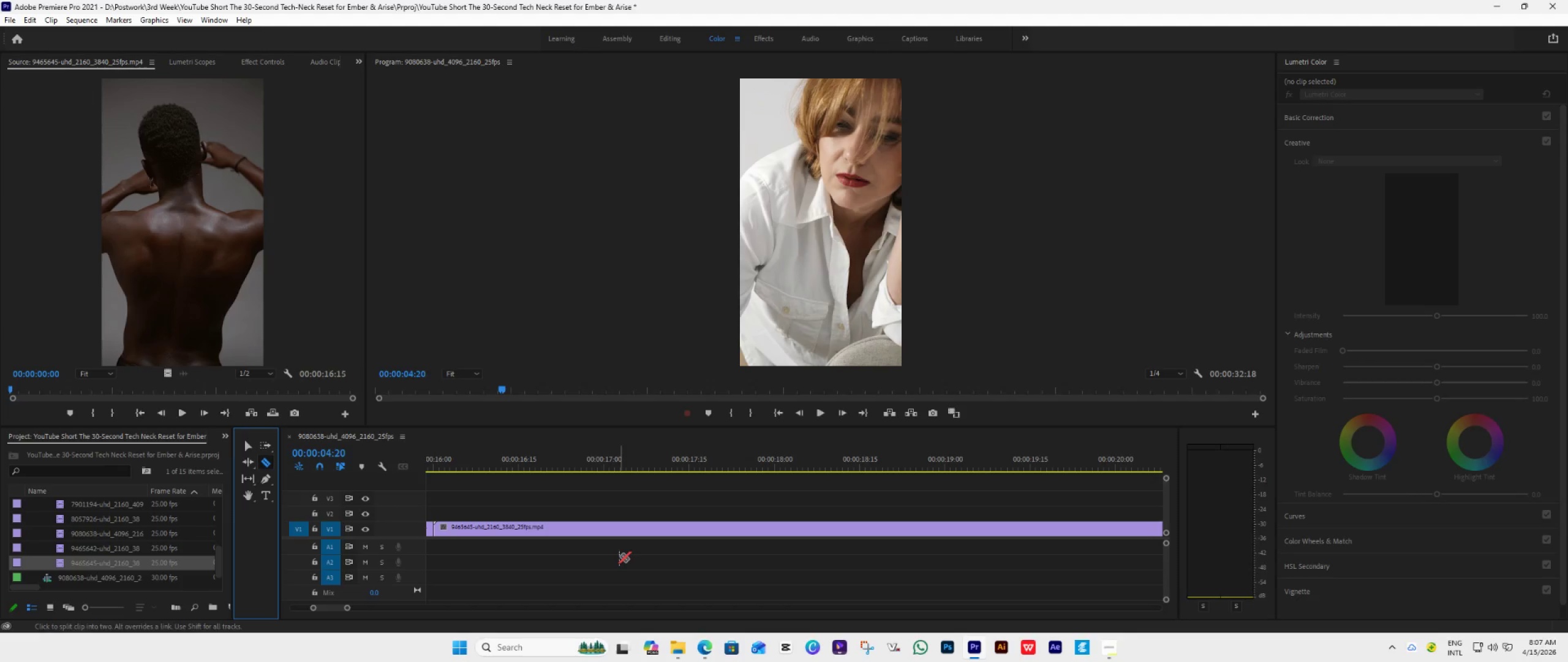 
scroll: coordinate [619, 556], scroll_direction: down, amount: 17.0
 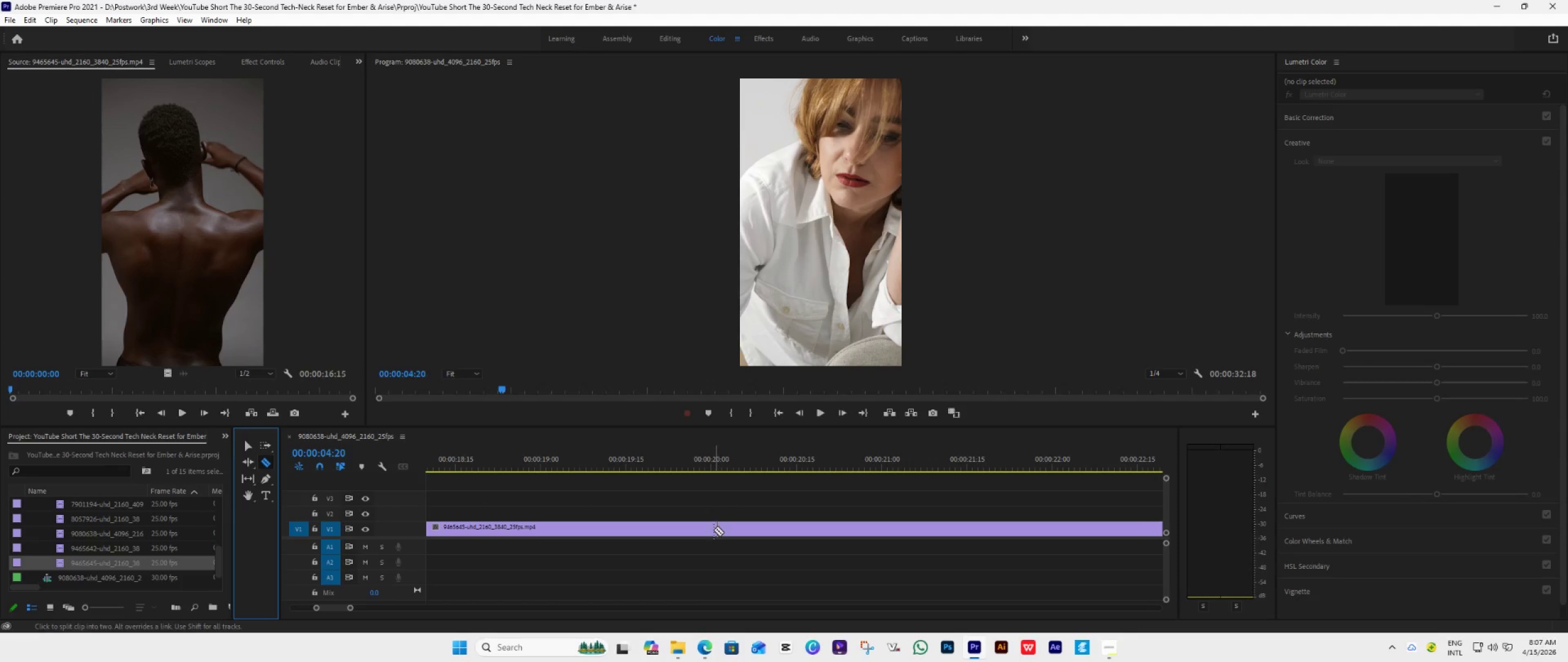 
left_click([710, 532])
 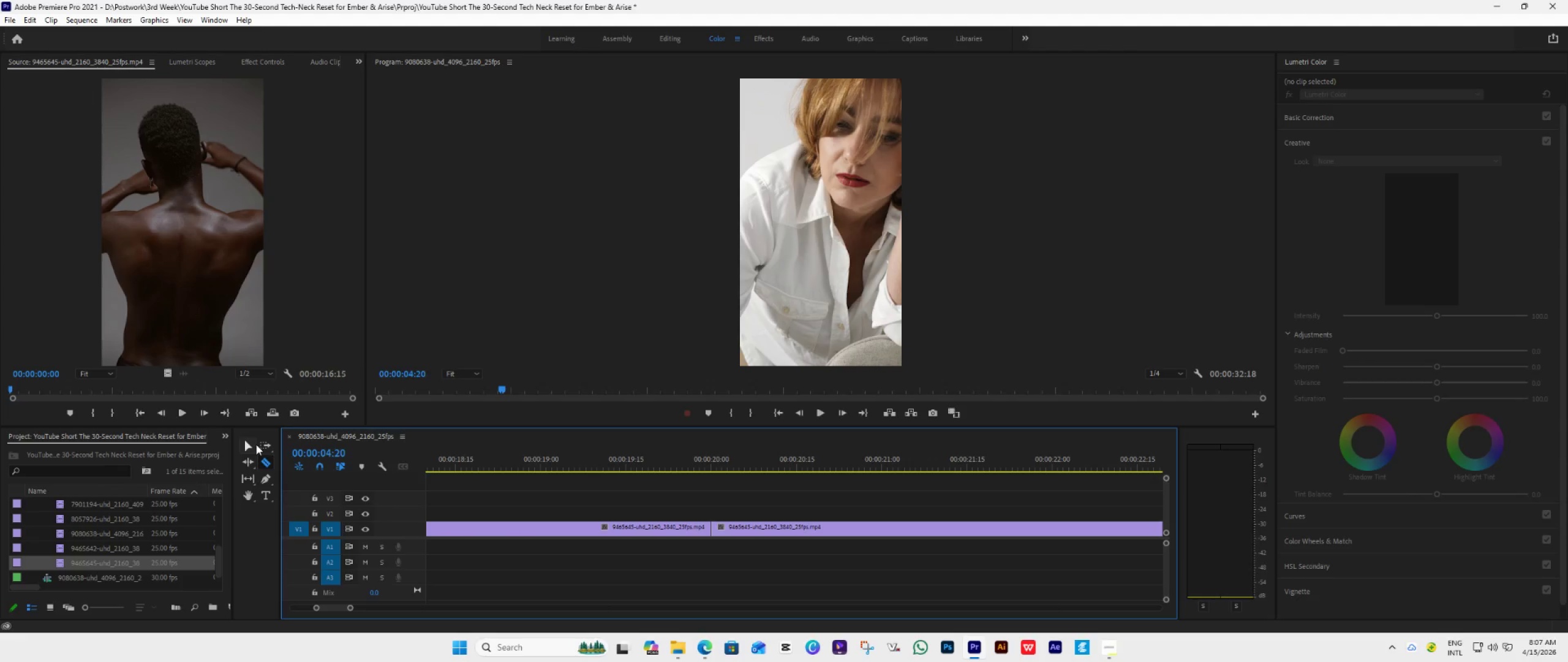 
left_click([247, 443])
 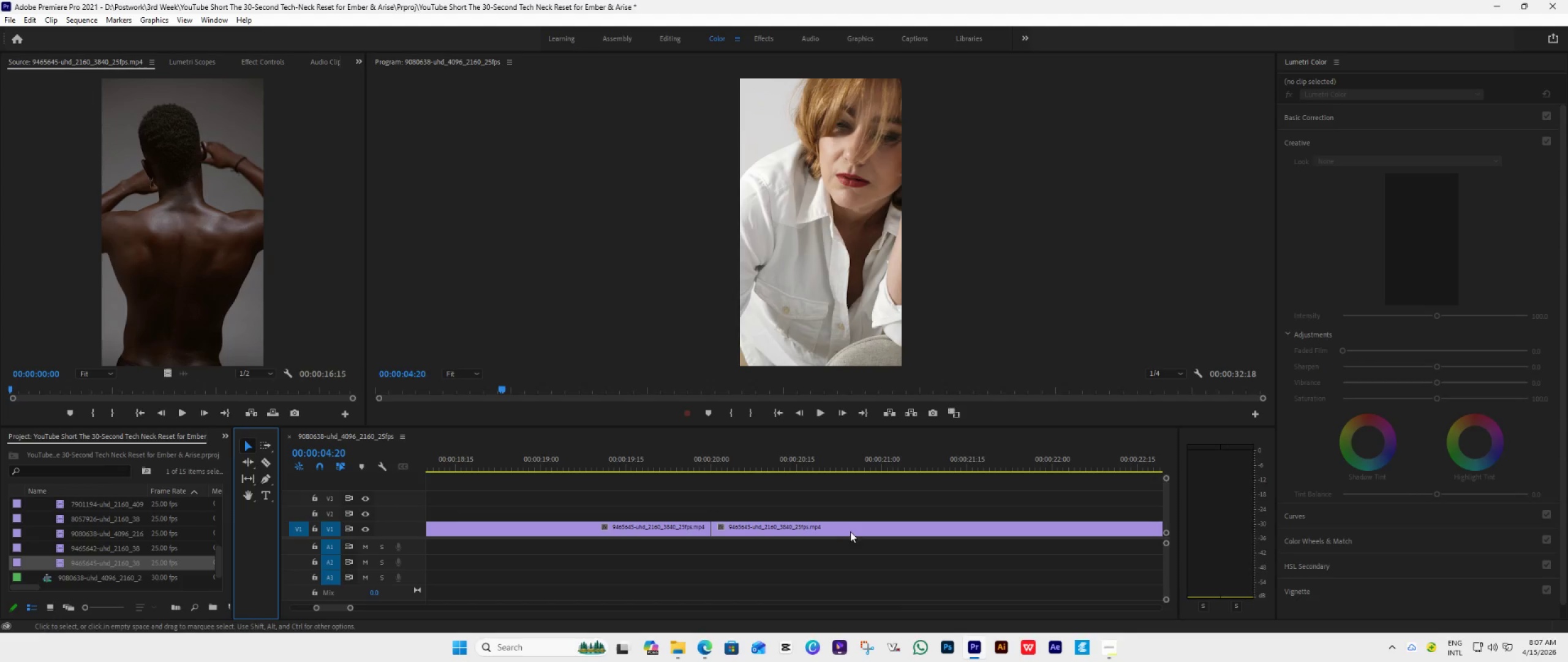 
left_click([858, 527])
 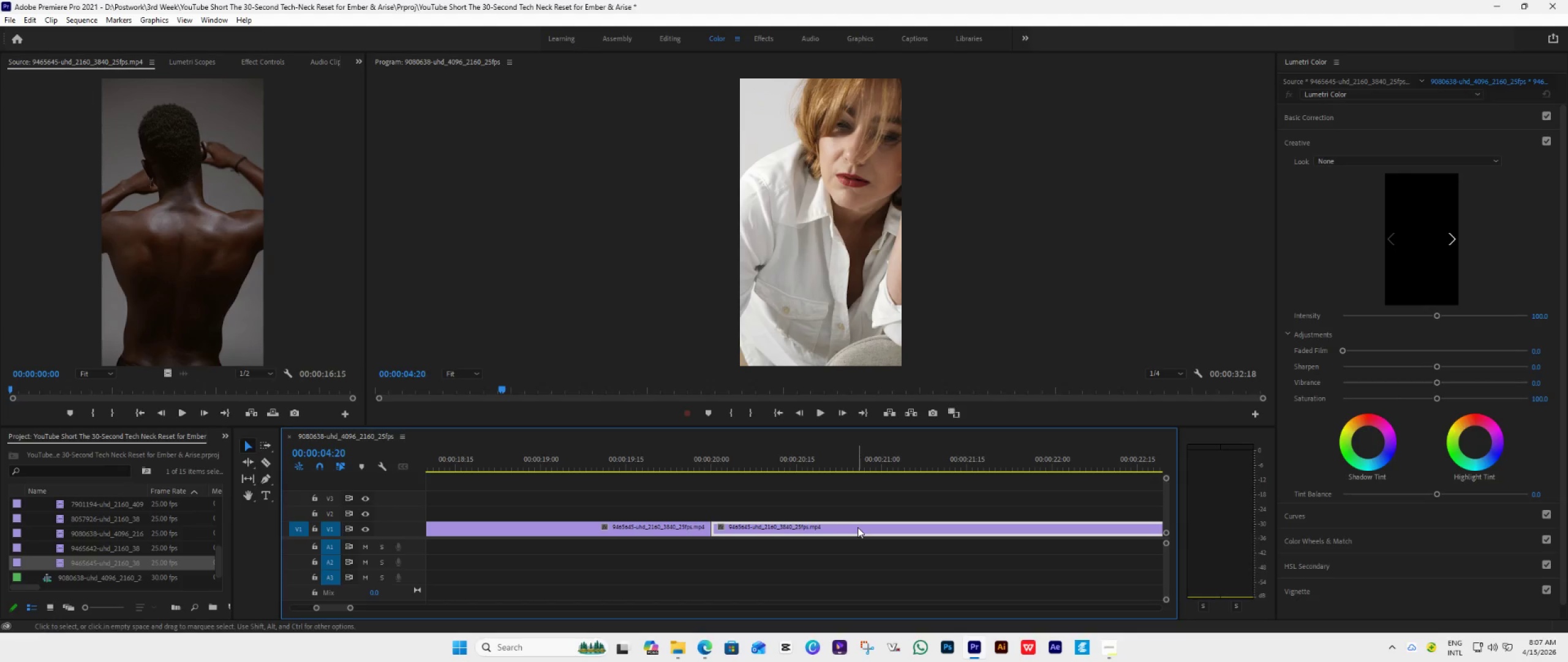 
key(Delete)
 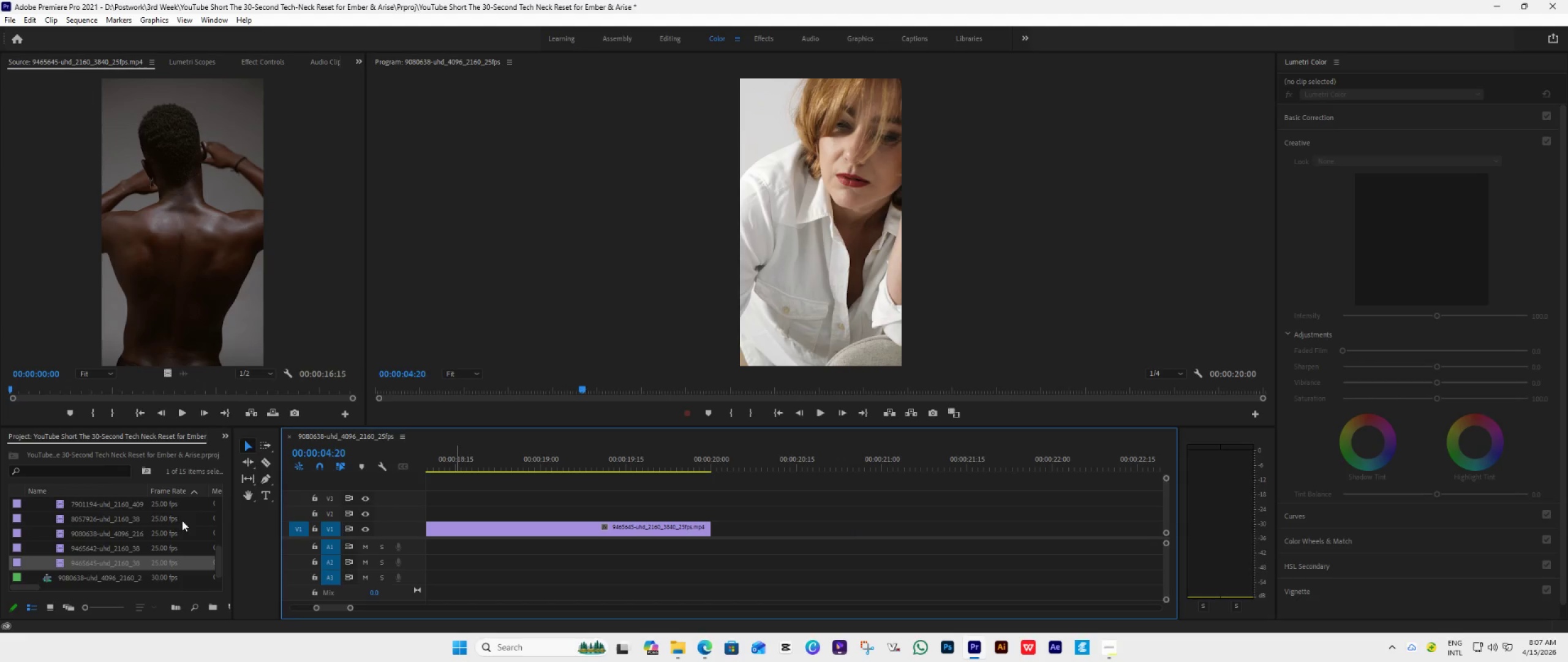 
scroll: coordinate [145, 523], scroll_direction: up, amount: 12.0
 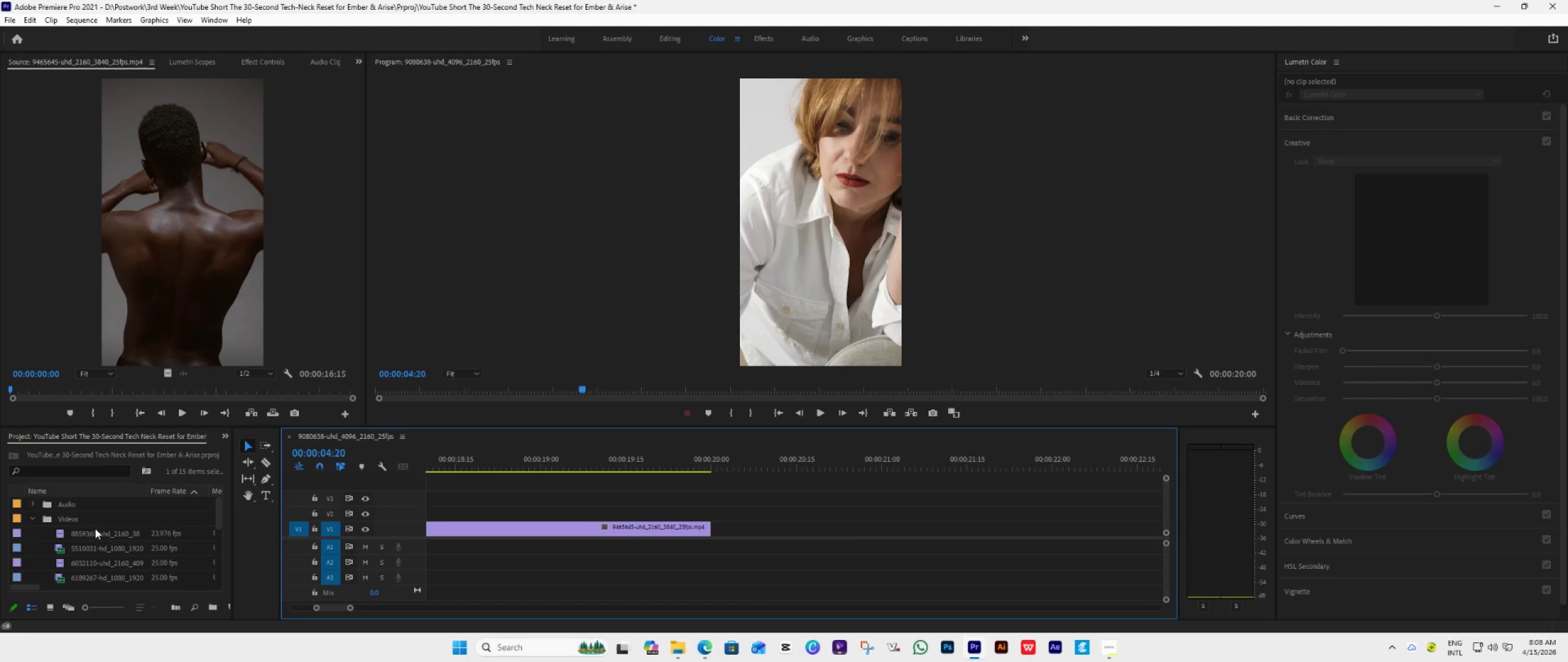 
left_click([84, 526])
 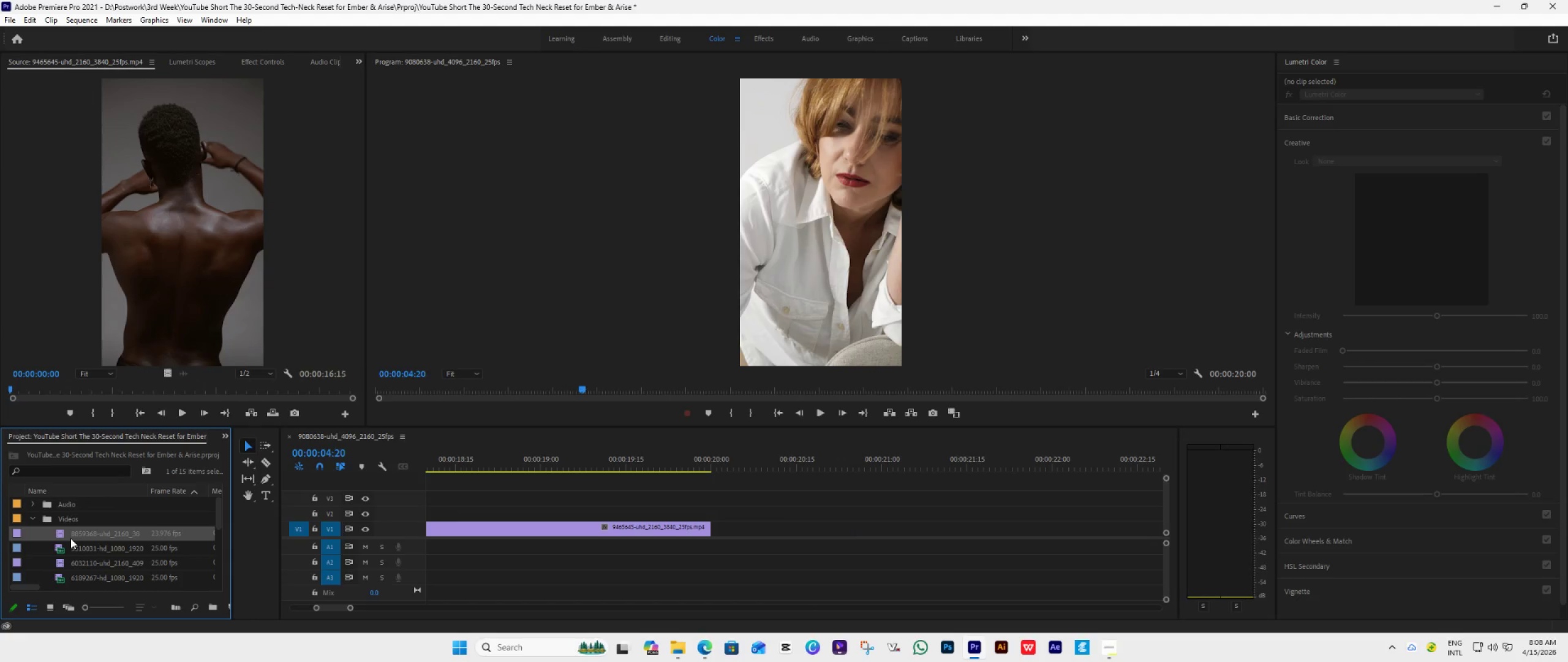 
double_click([70, 538])
 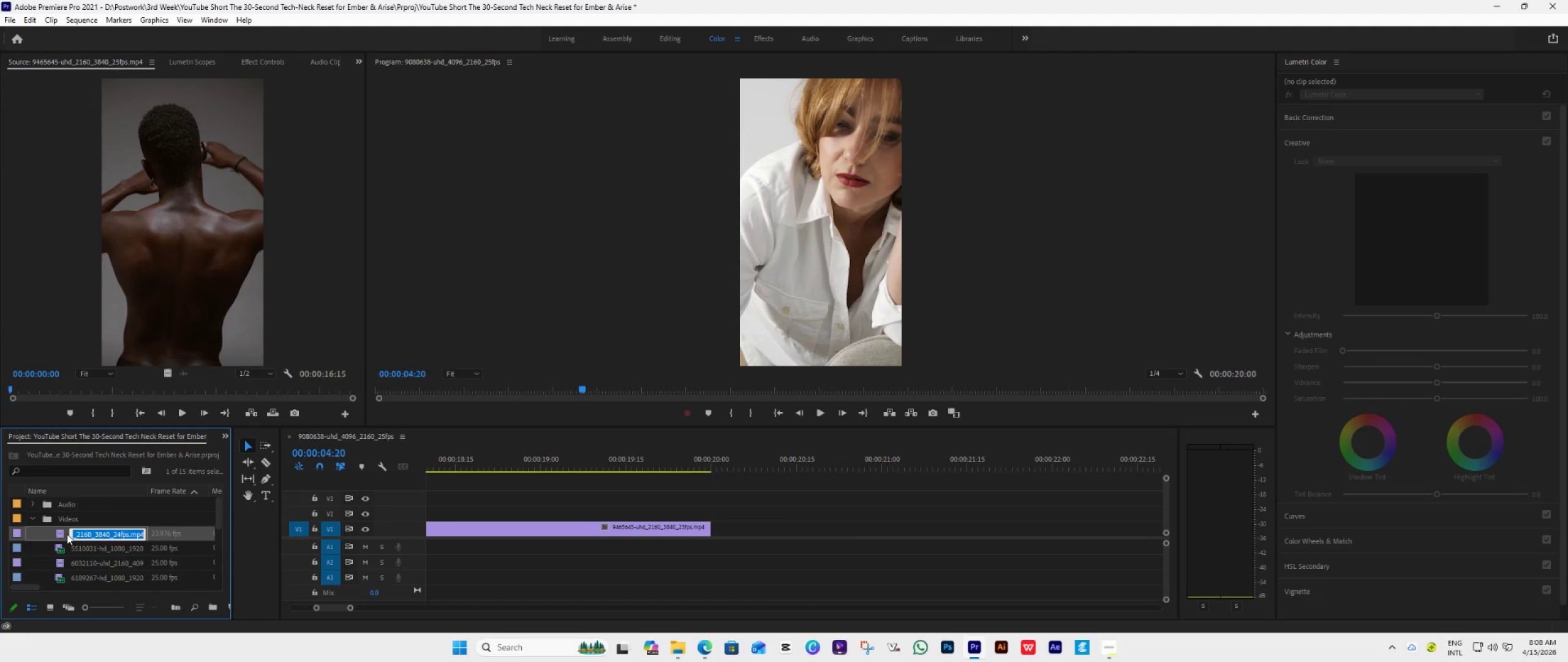 
double_click([67, 534])
 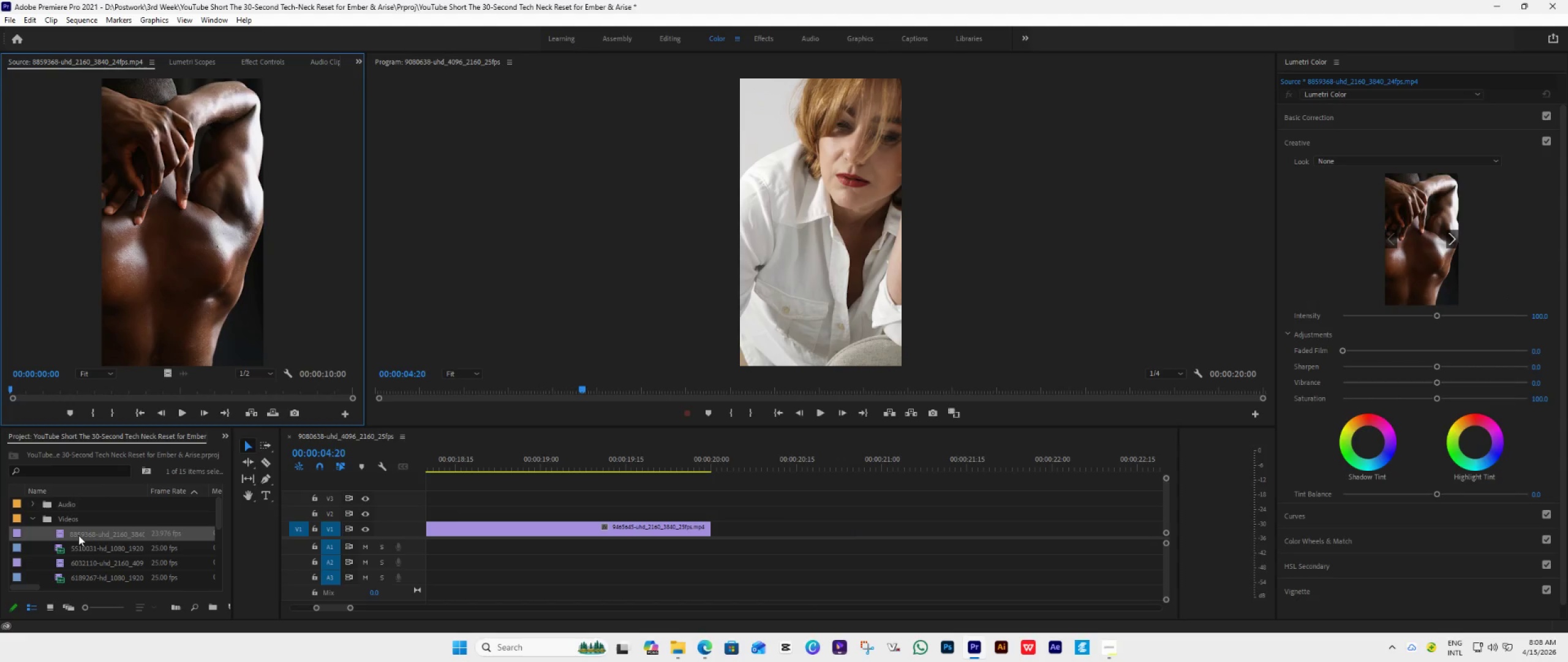 
left_click_drag(start_coordinate=[78, 535], to_coordinate=[756, 534])
 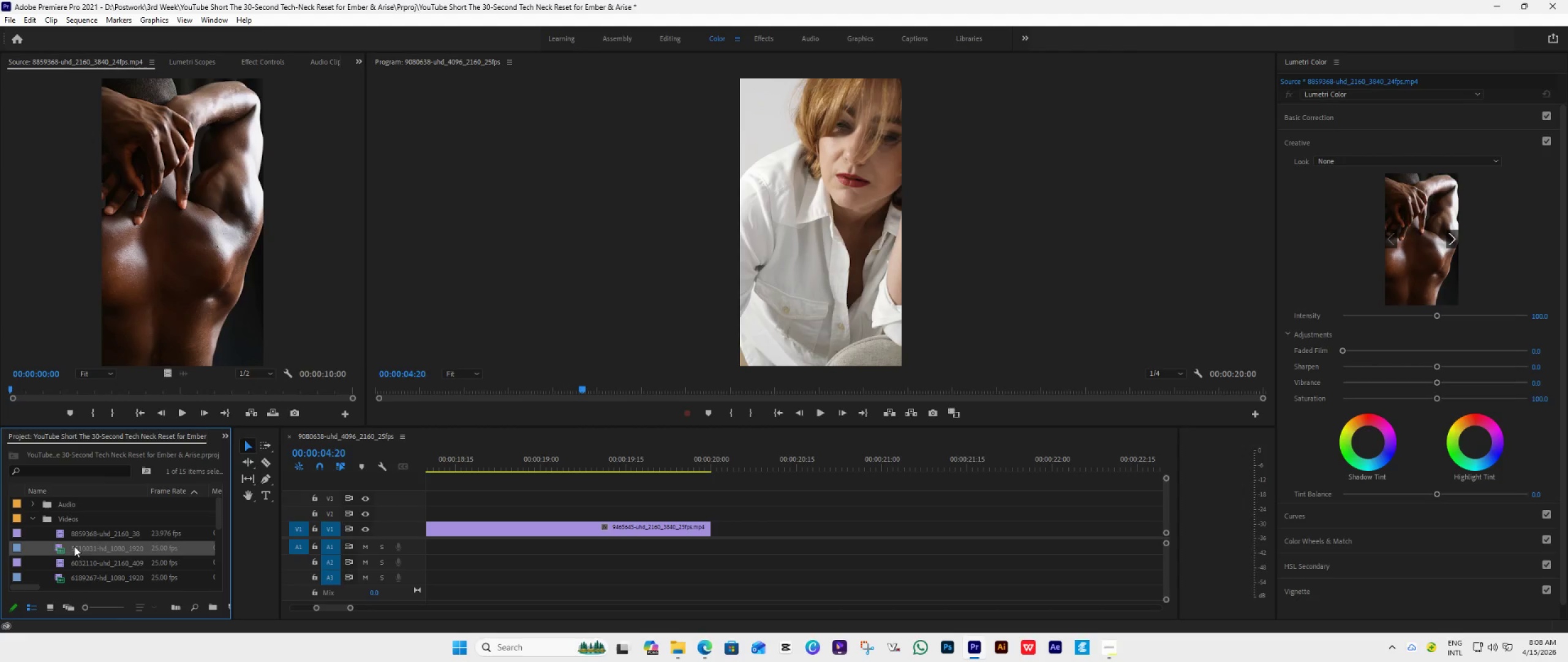 
double_click([59, 536])
 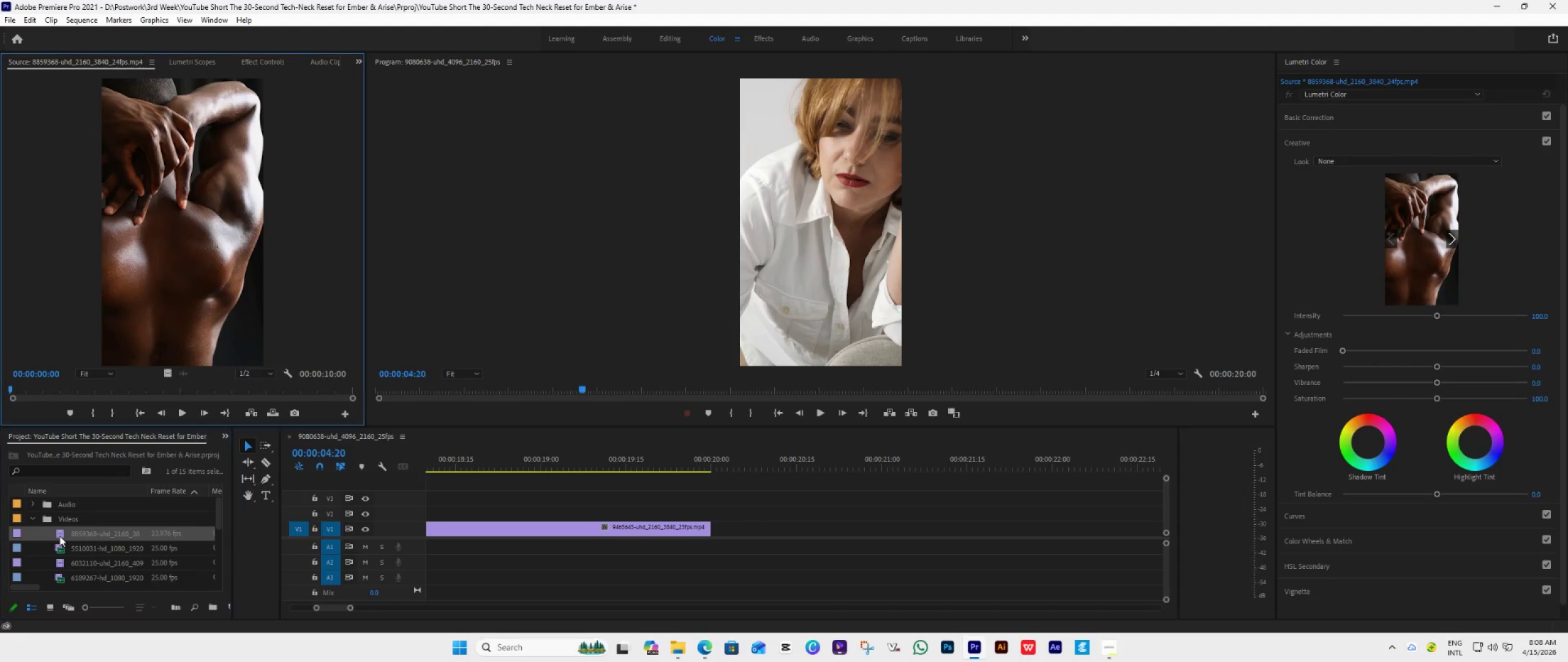 
triple_click([59, 536])
 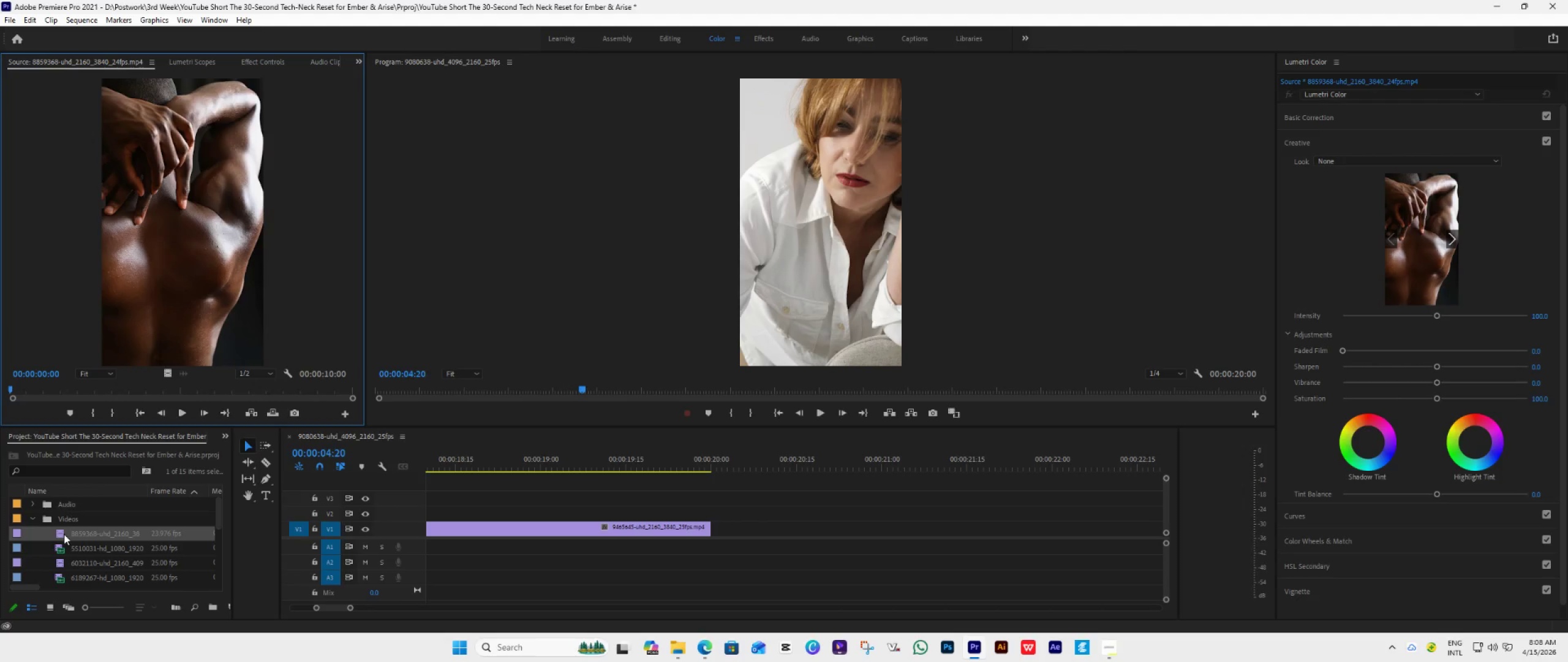 
left_click_drag(start_coordinate=[64, 534], to_coordinate=[717, 531])
 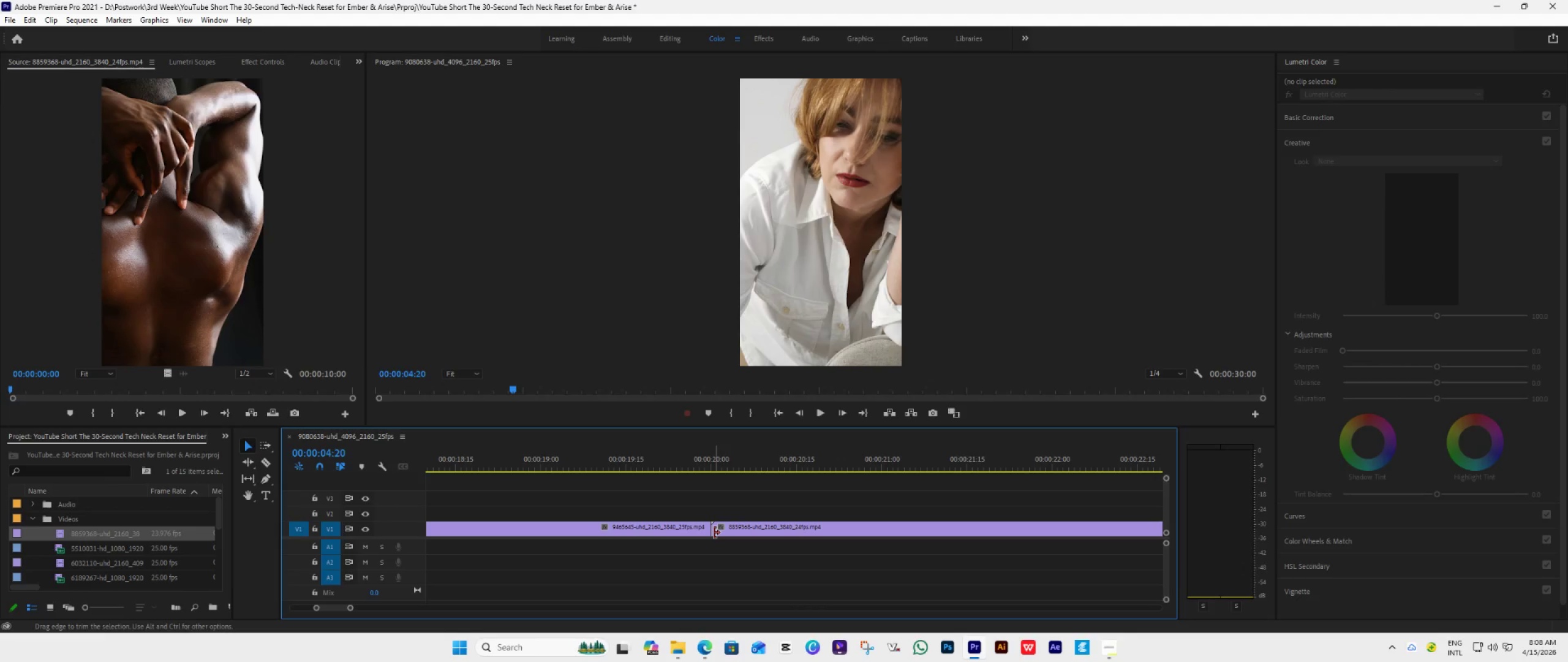 
scroll: coordinate [709, 536], scroll_direction: down, amount: 36.0
 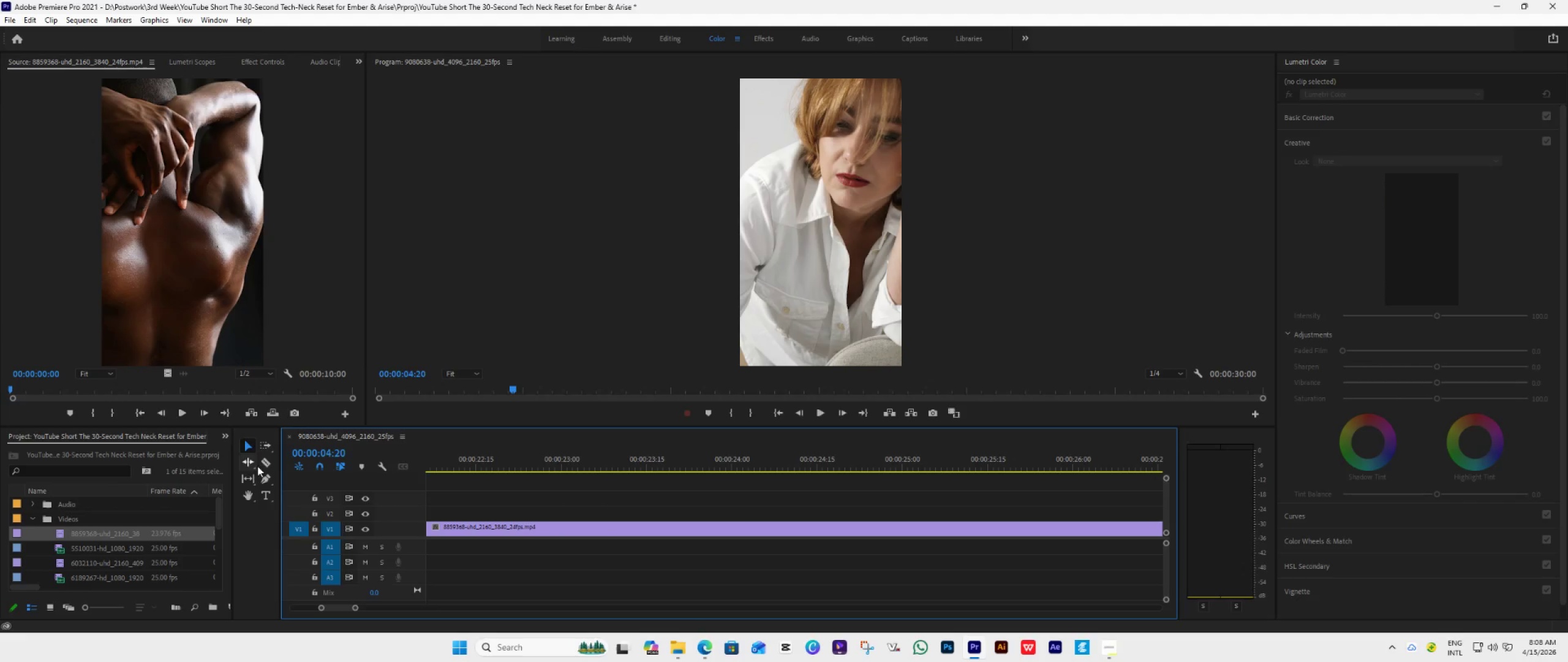 
left_click([262, 465])
 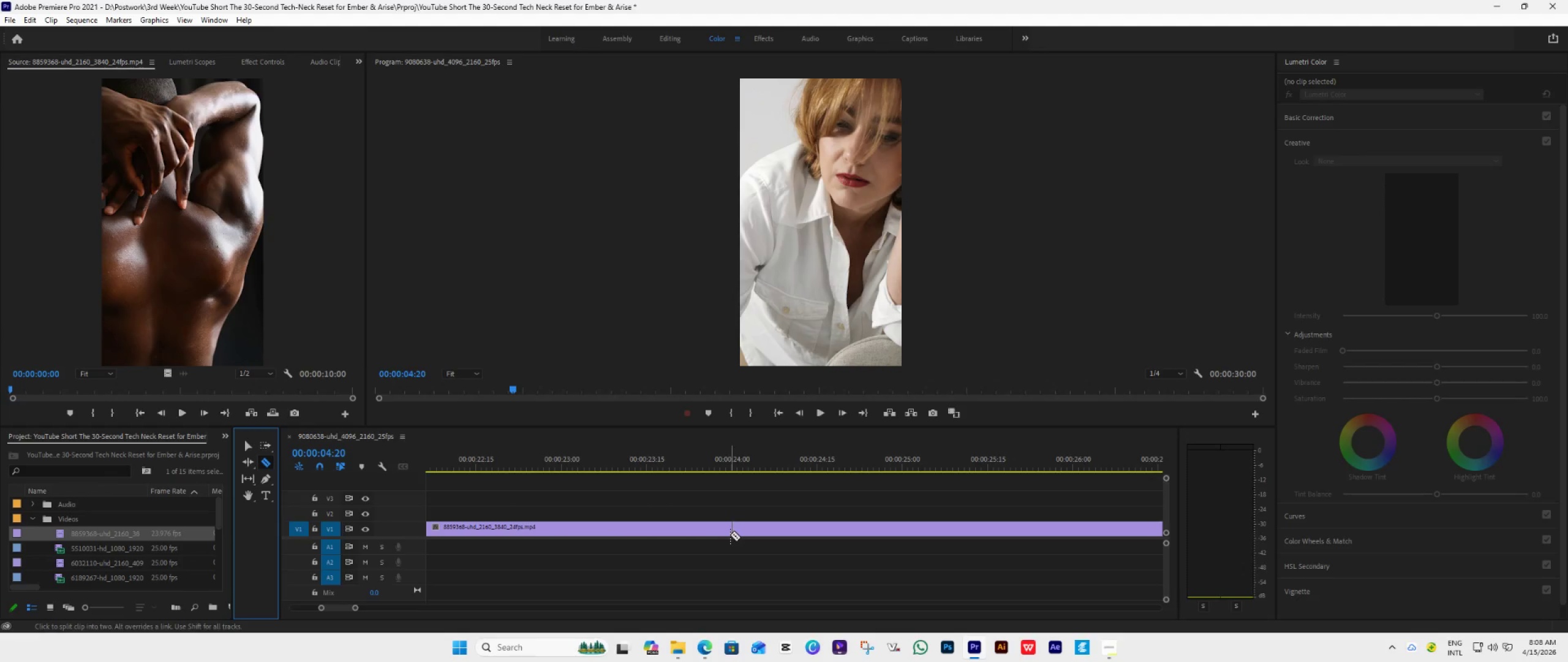 
left_click([730, 535])
 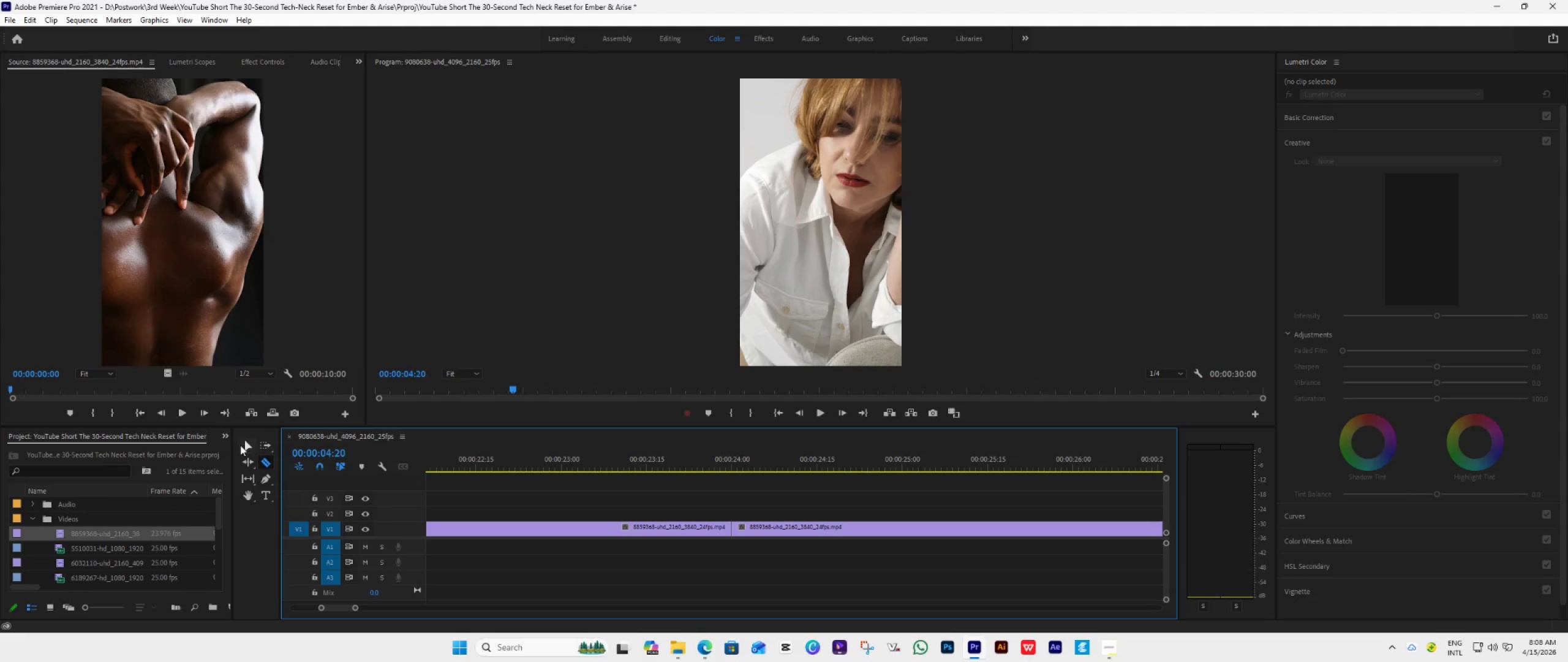 
left_click([240, 445])
 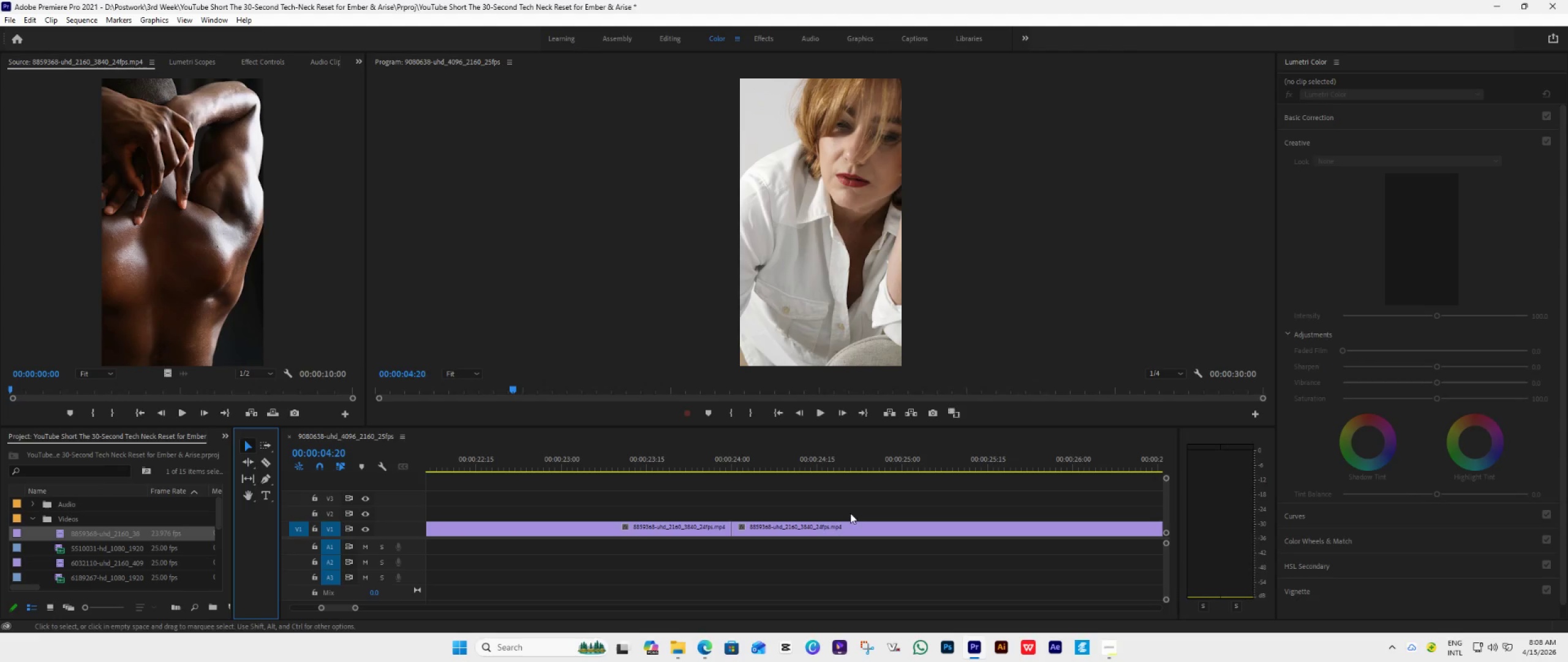 
left_click([866, 522])
 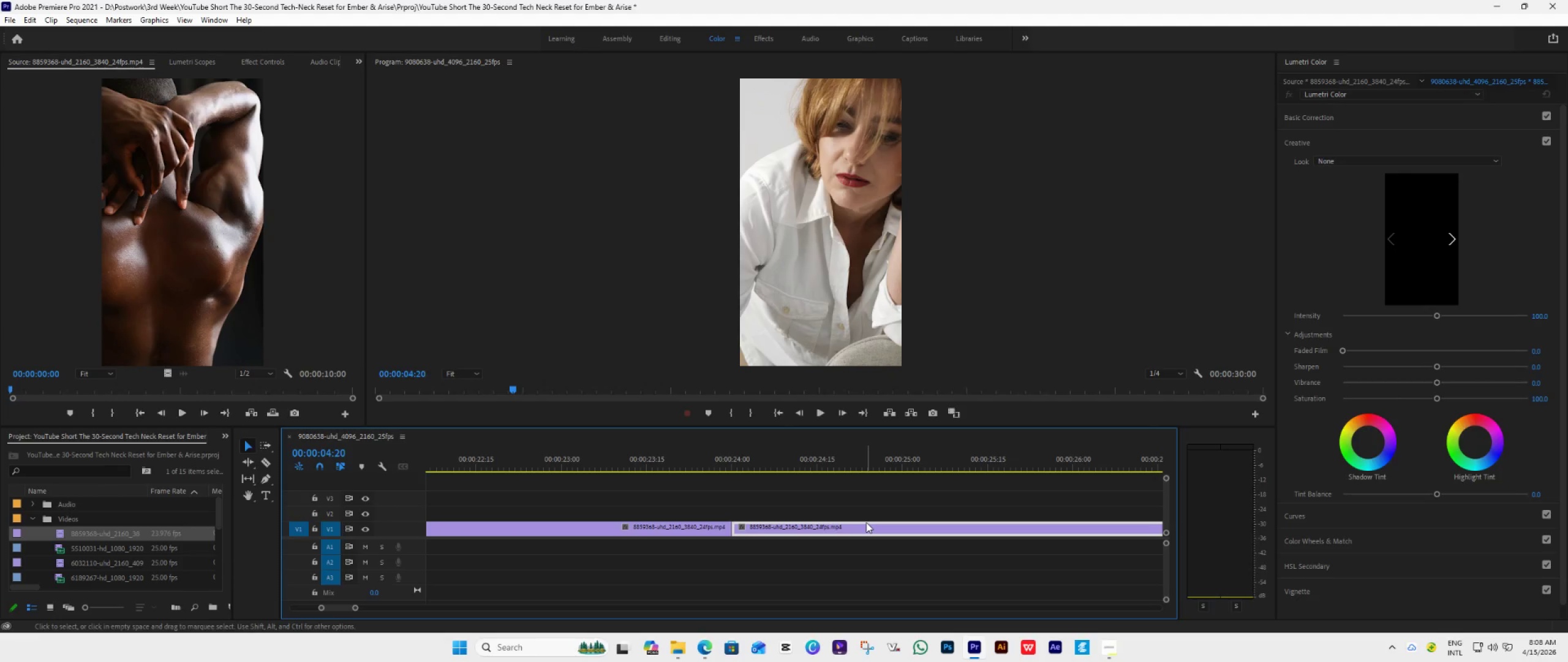 
key(Delete)
 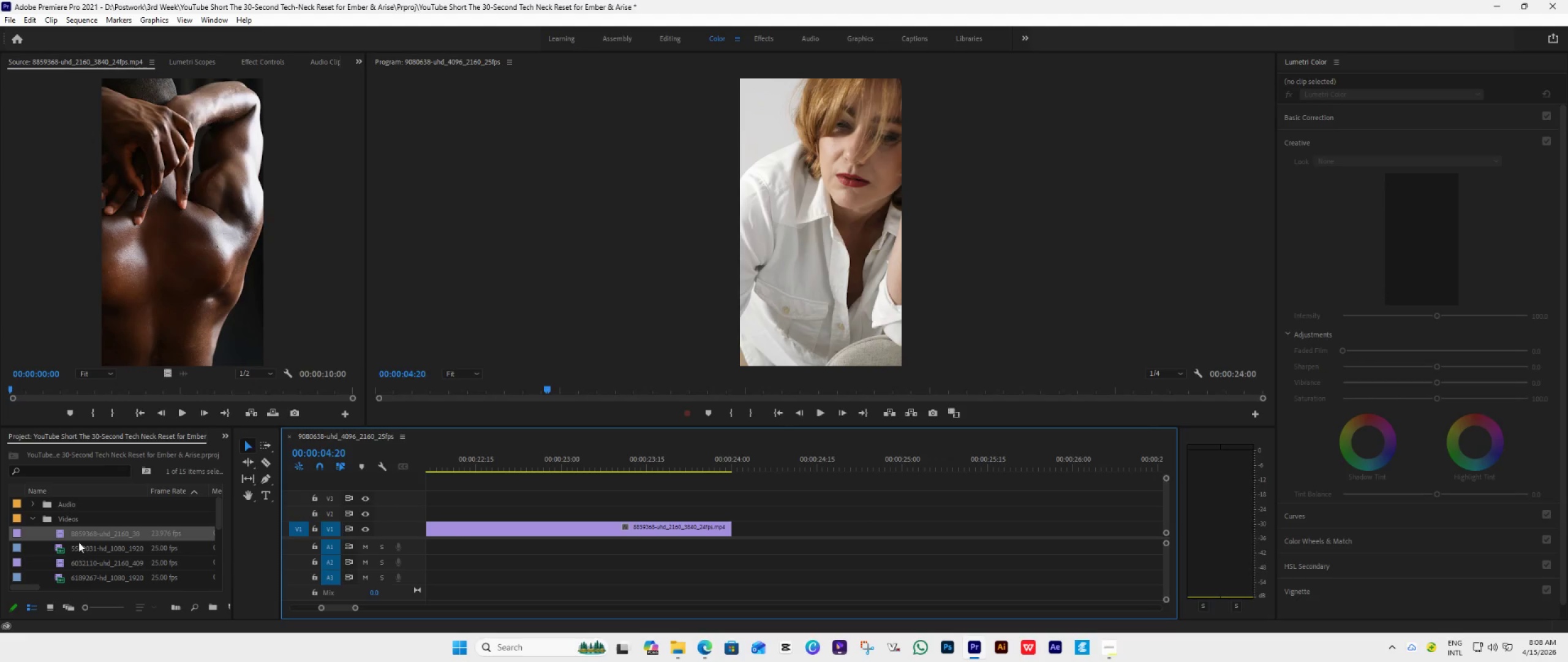 
double_click([69, 547])
 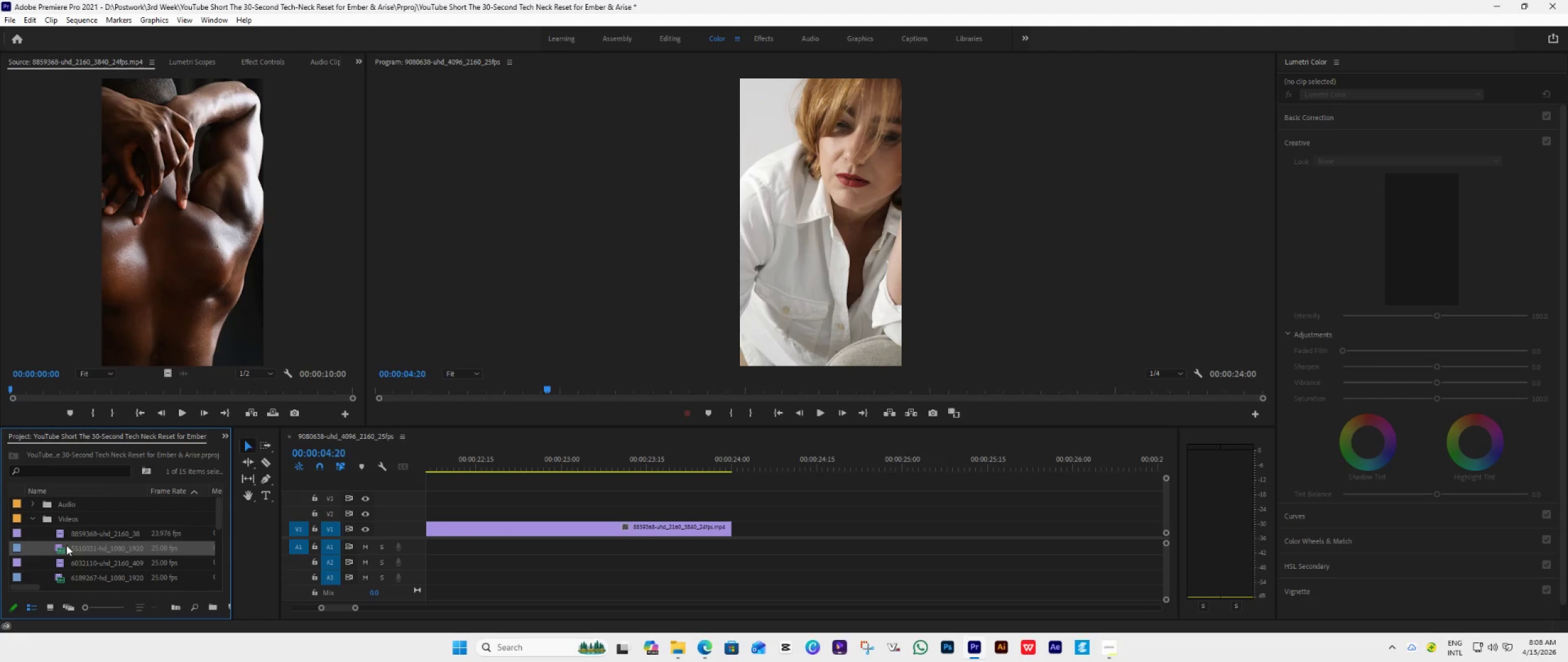 
double_click([59, 549])
 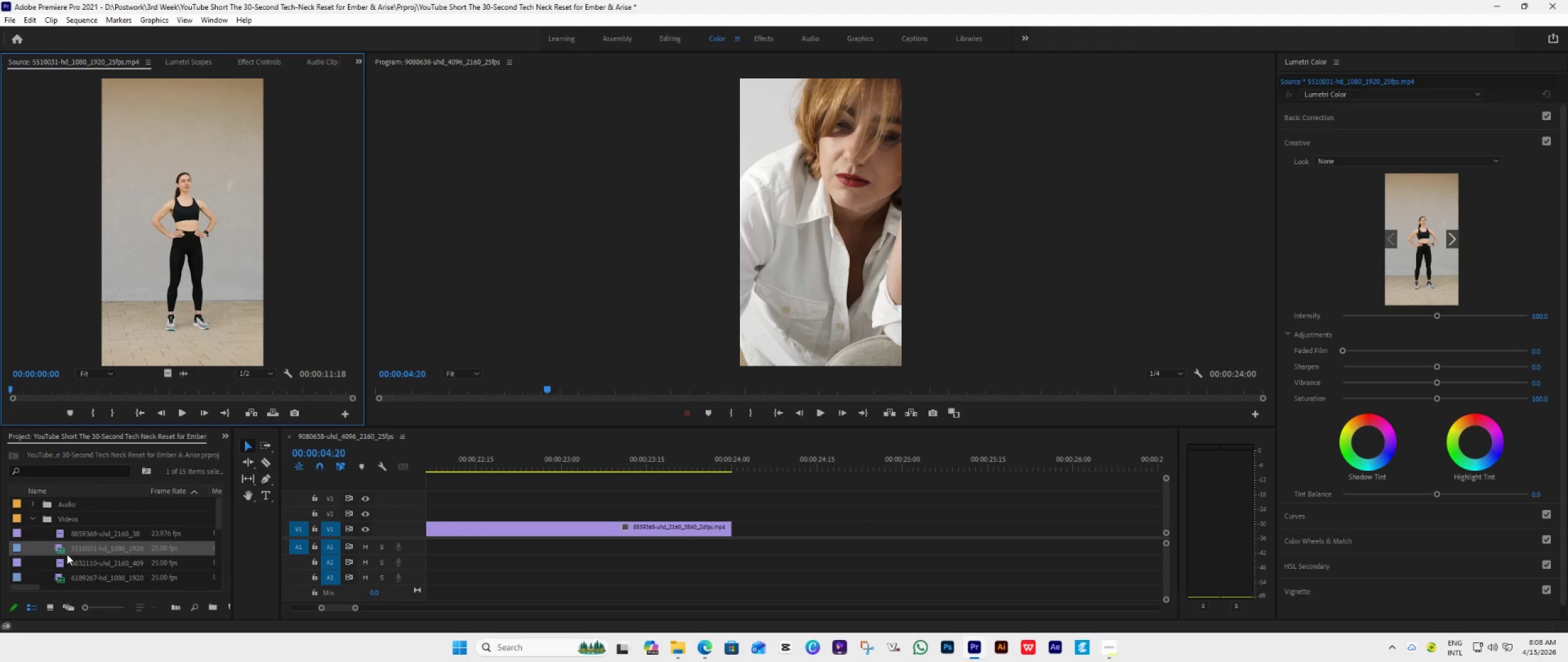 
left_click_drag(start_coordinate=[70, 549], to_coordinate=[735, 542])
 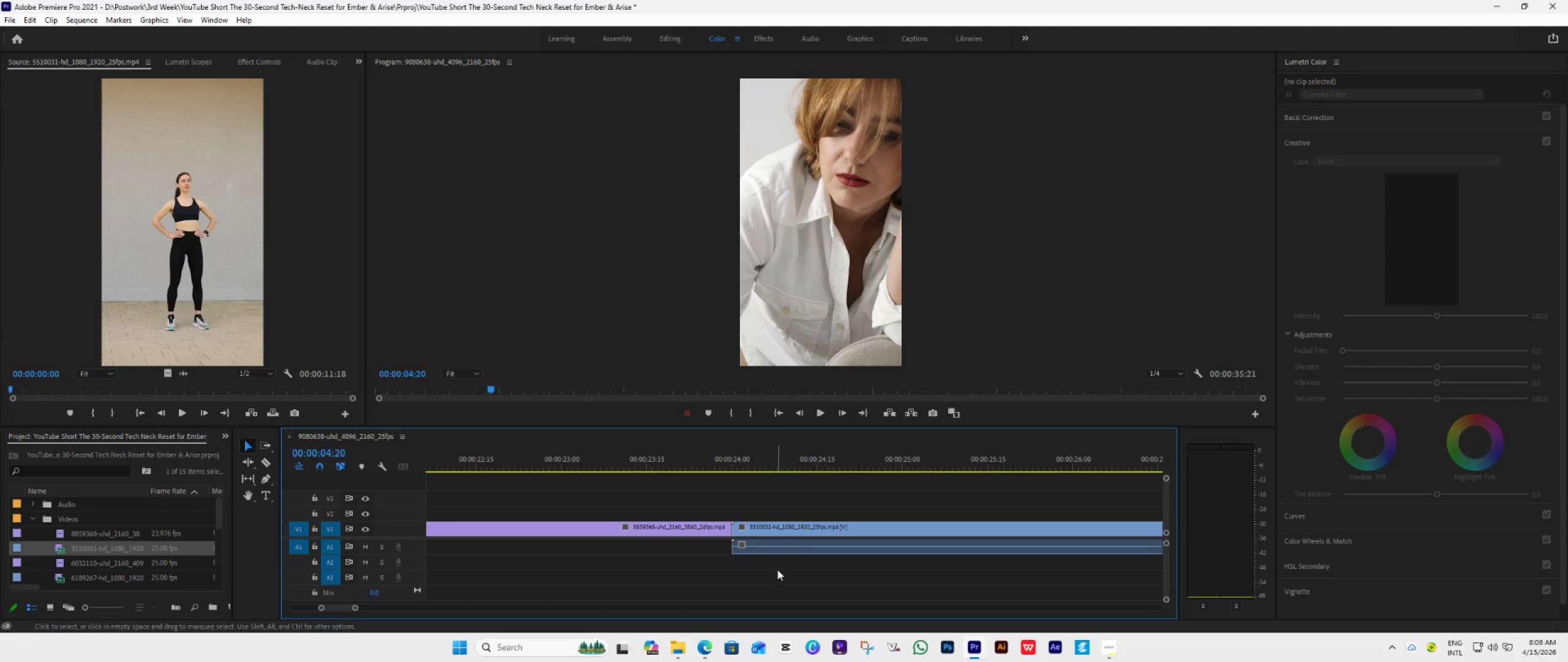 
hold_key(key=AltLeft, duration=0.58)
left_click([808, 548])
 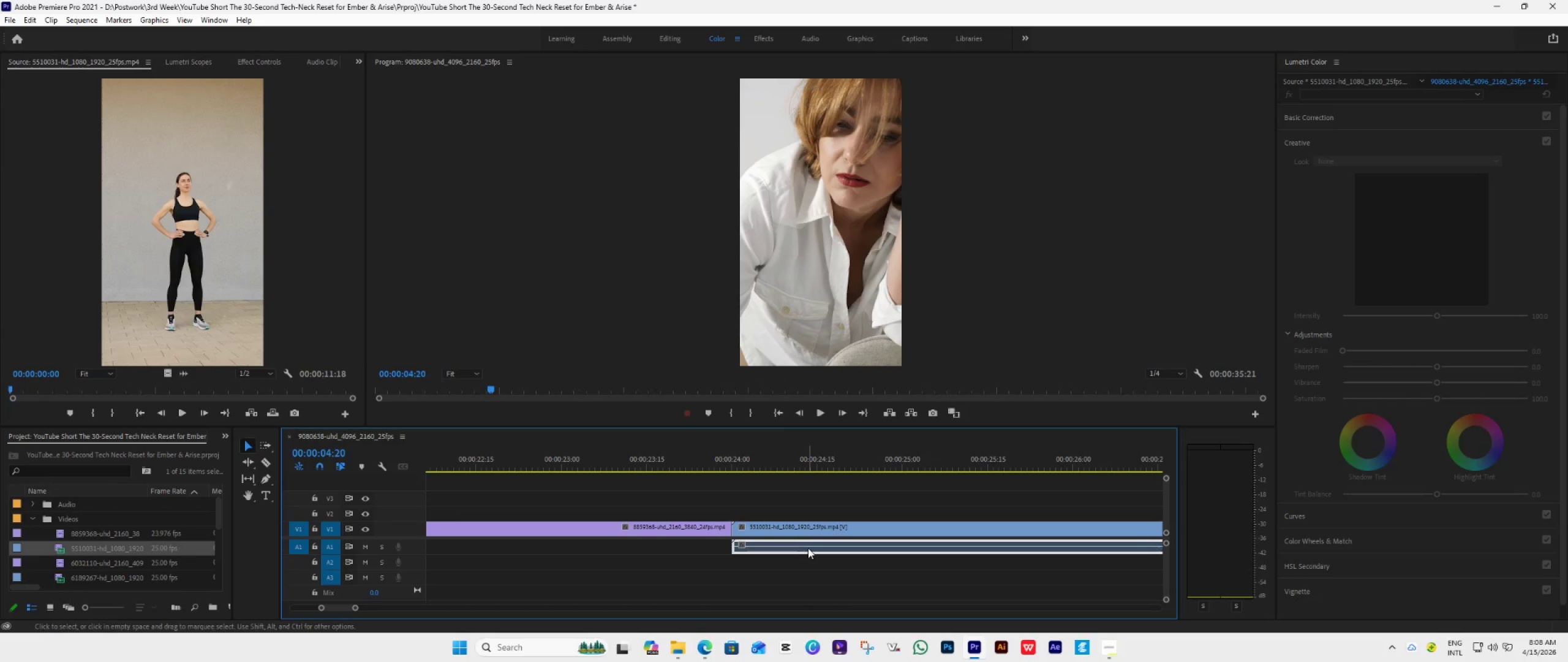 
key(Delete)
 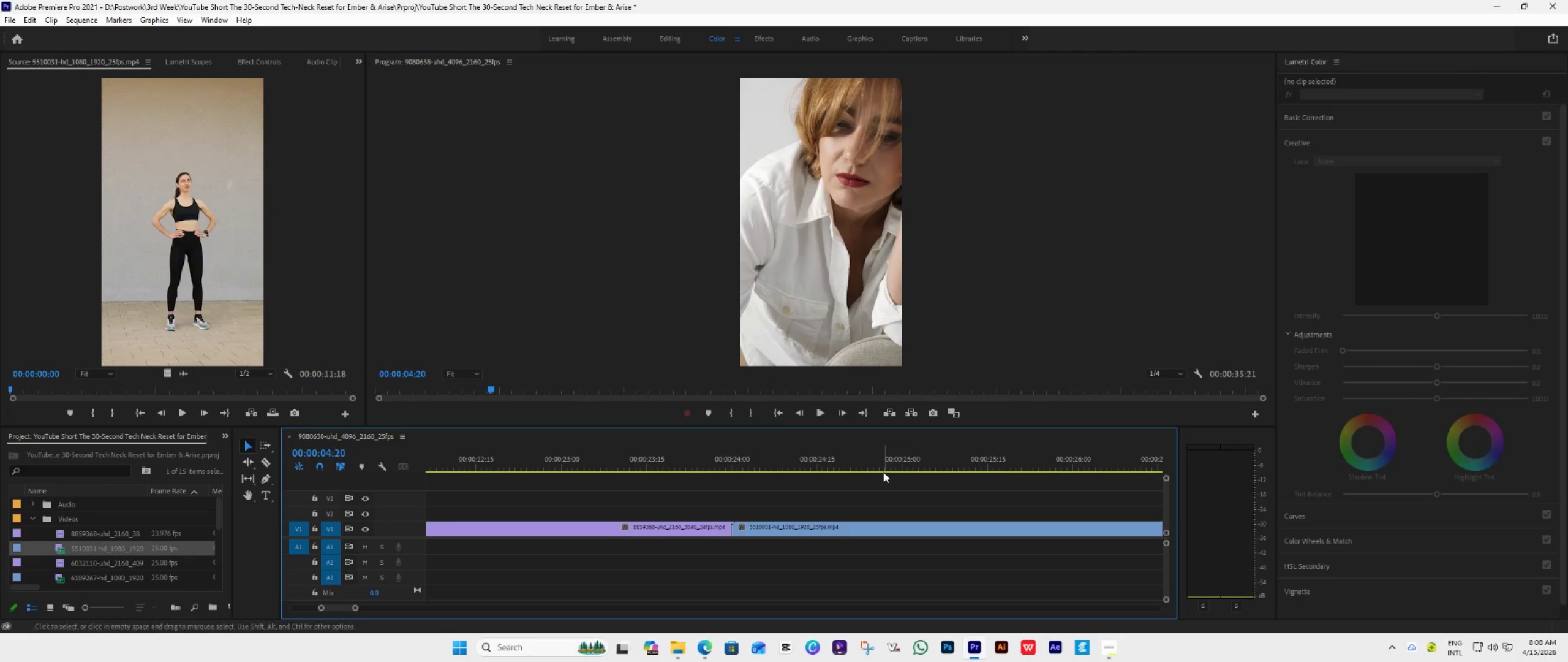 
scroll: coordinate [741, 547], scroll_direction: down, amount: 10.0
 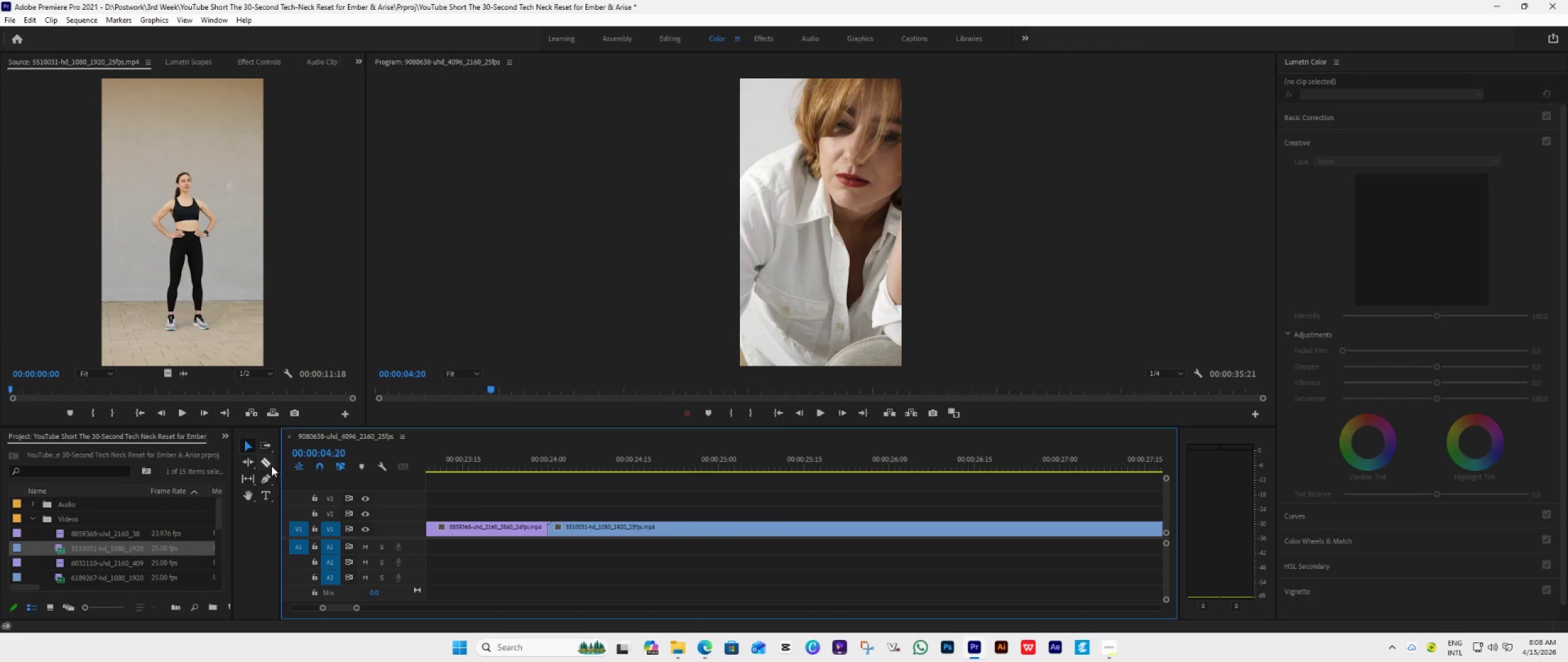 
left_click([267, 462])
 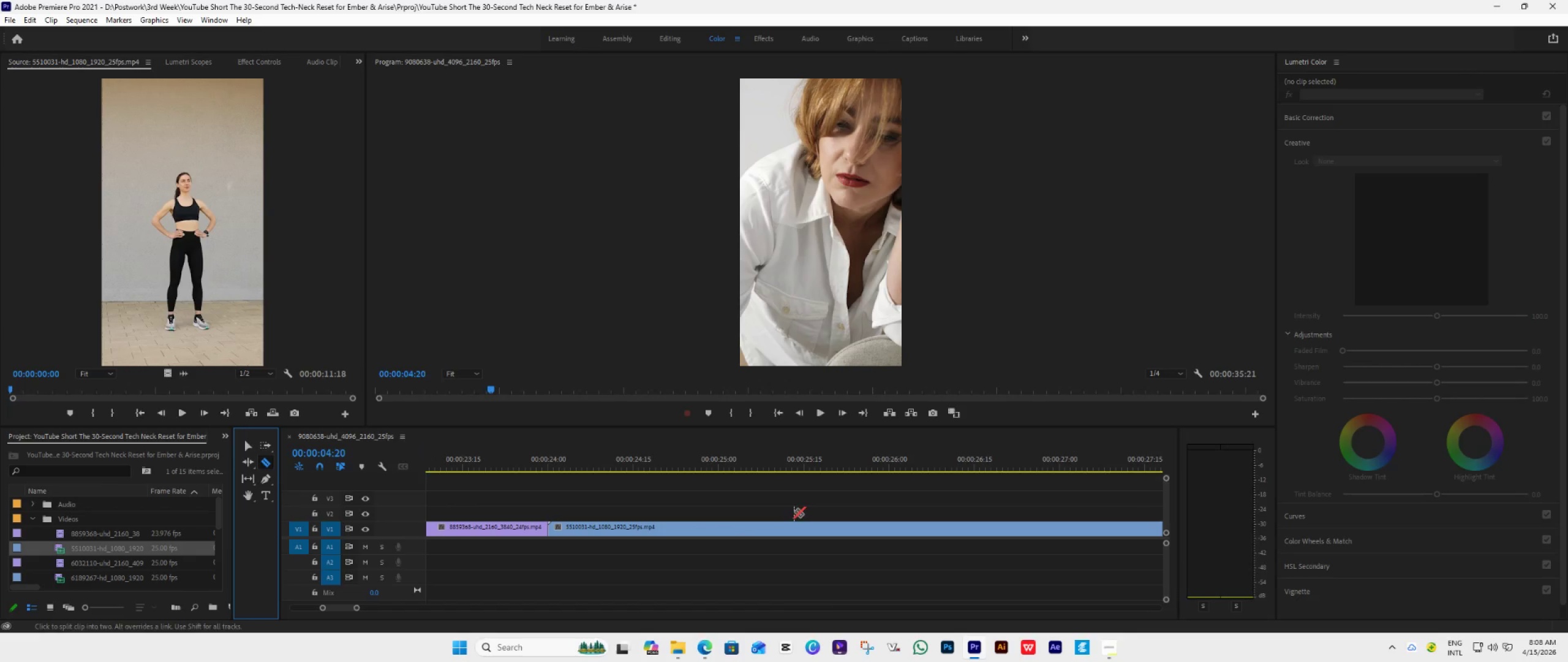 
scroll: coordinate [804, 515], scroll_direction: down, amount: 11.0
 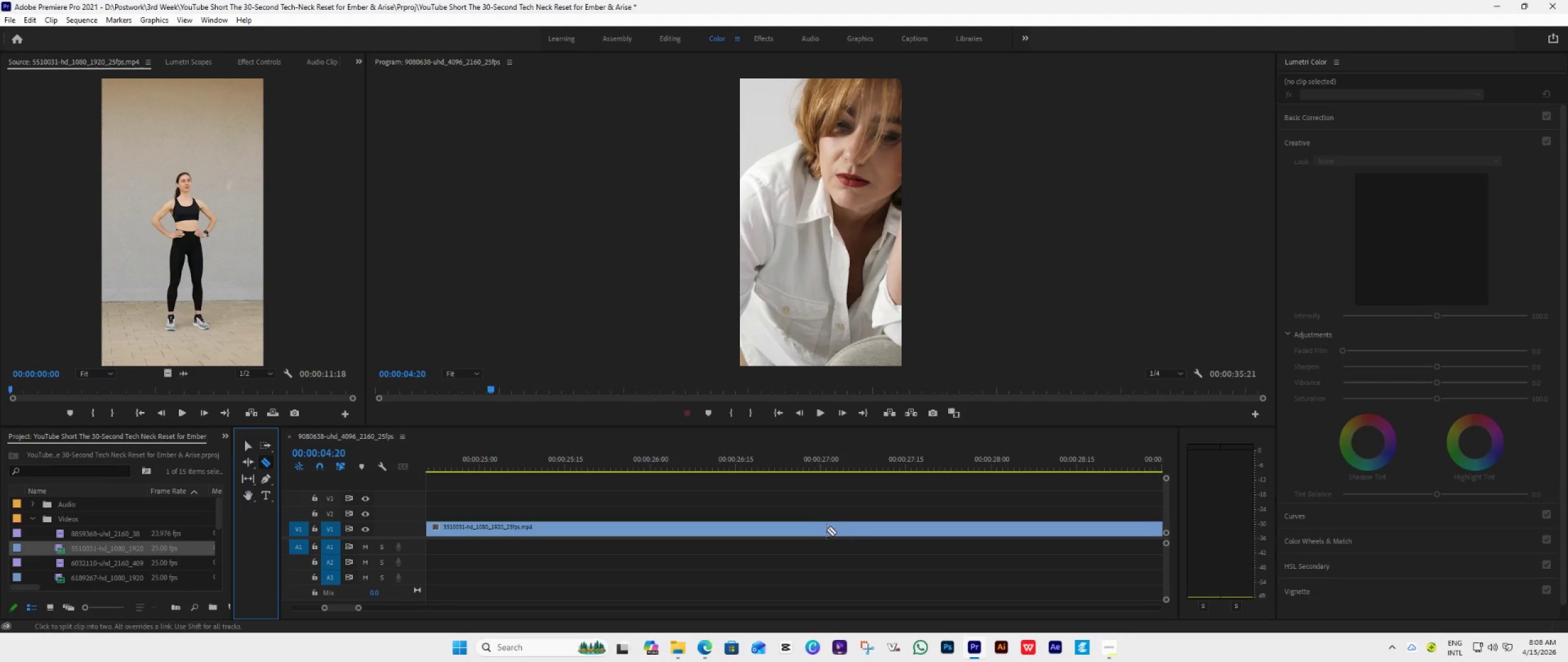 
left_click([819, 525])
 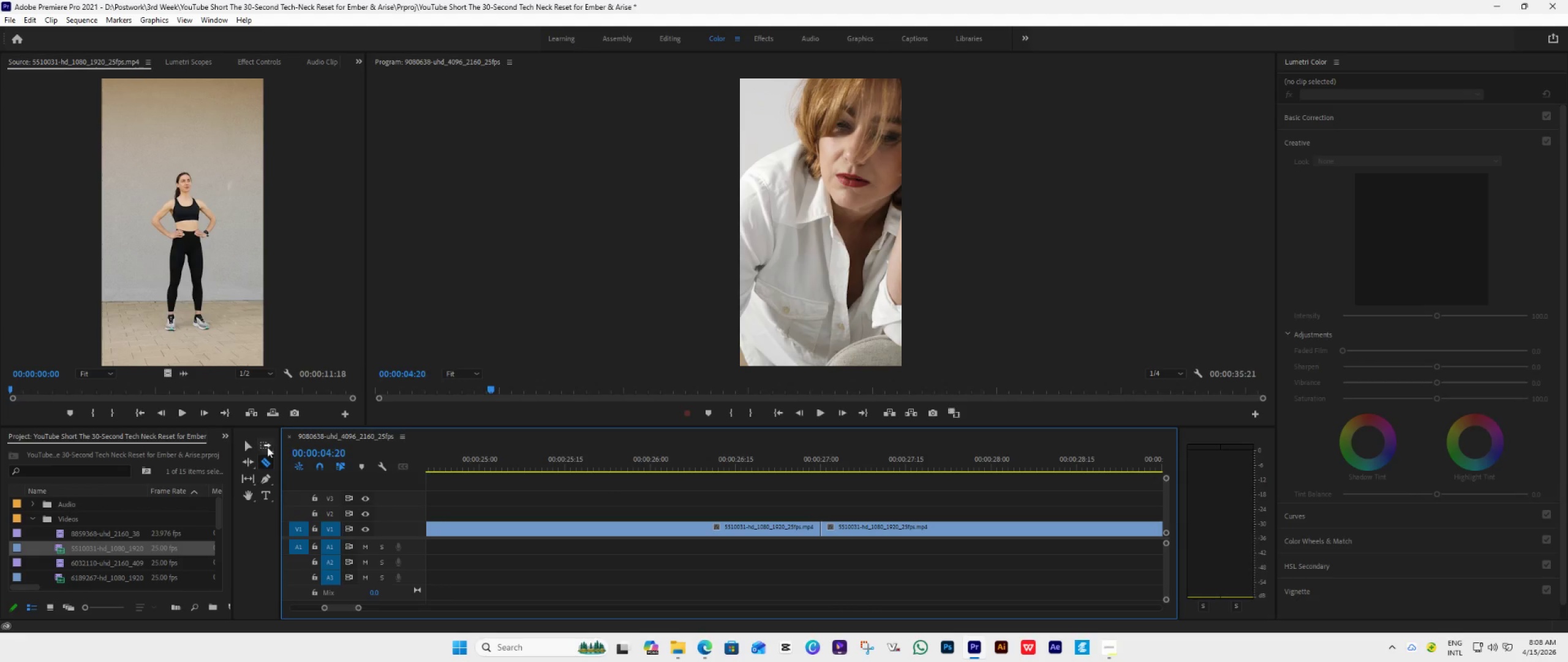 
left_click([246, 447])
 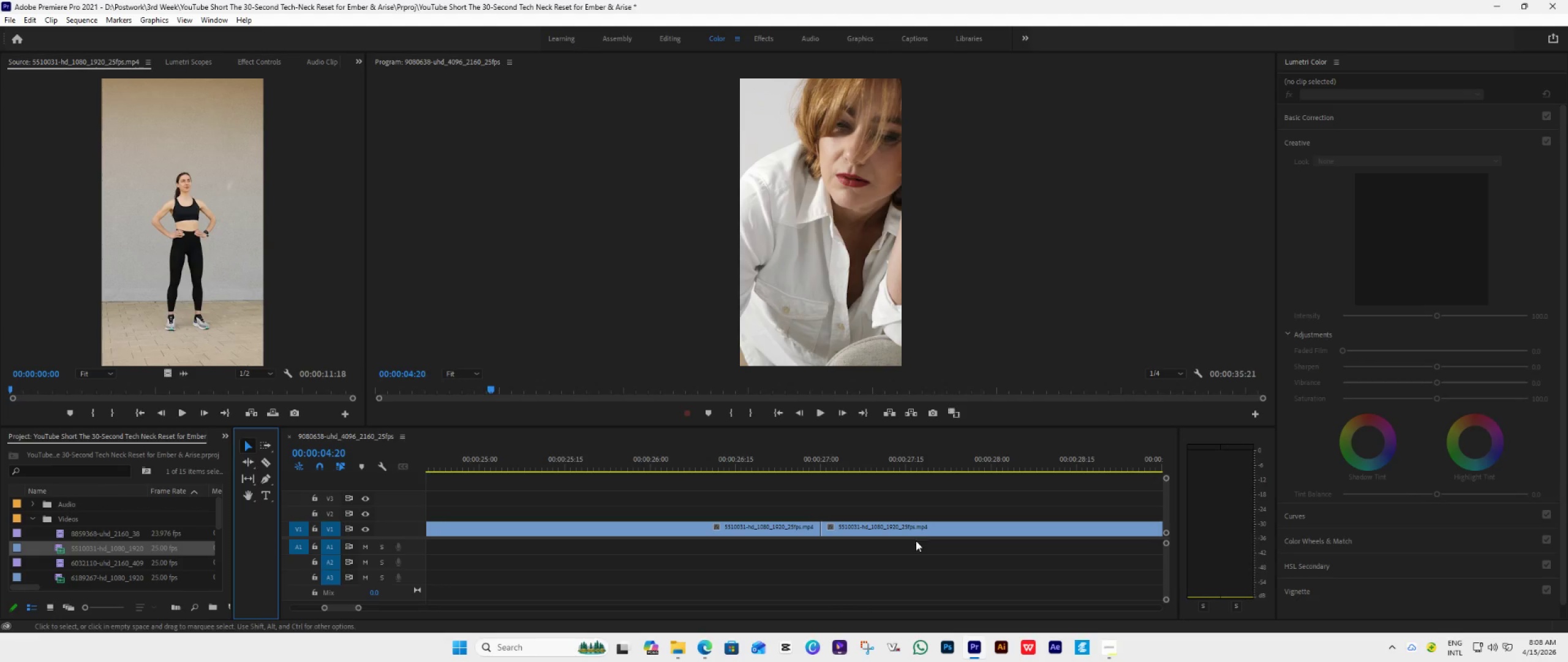 
left_click([933, 530])
 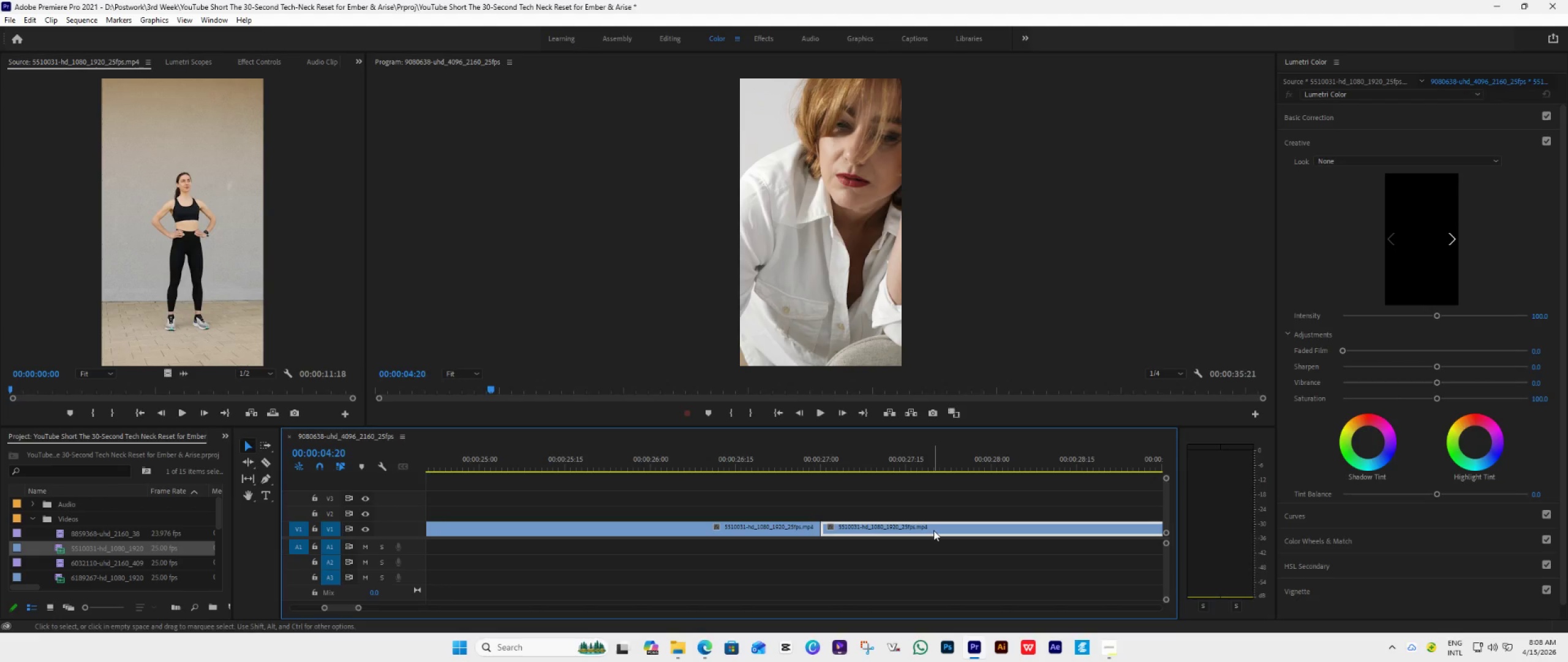 
key(Delete)
 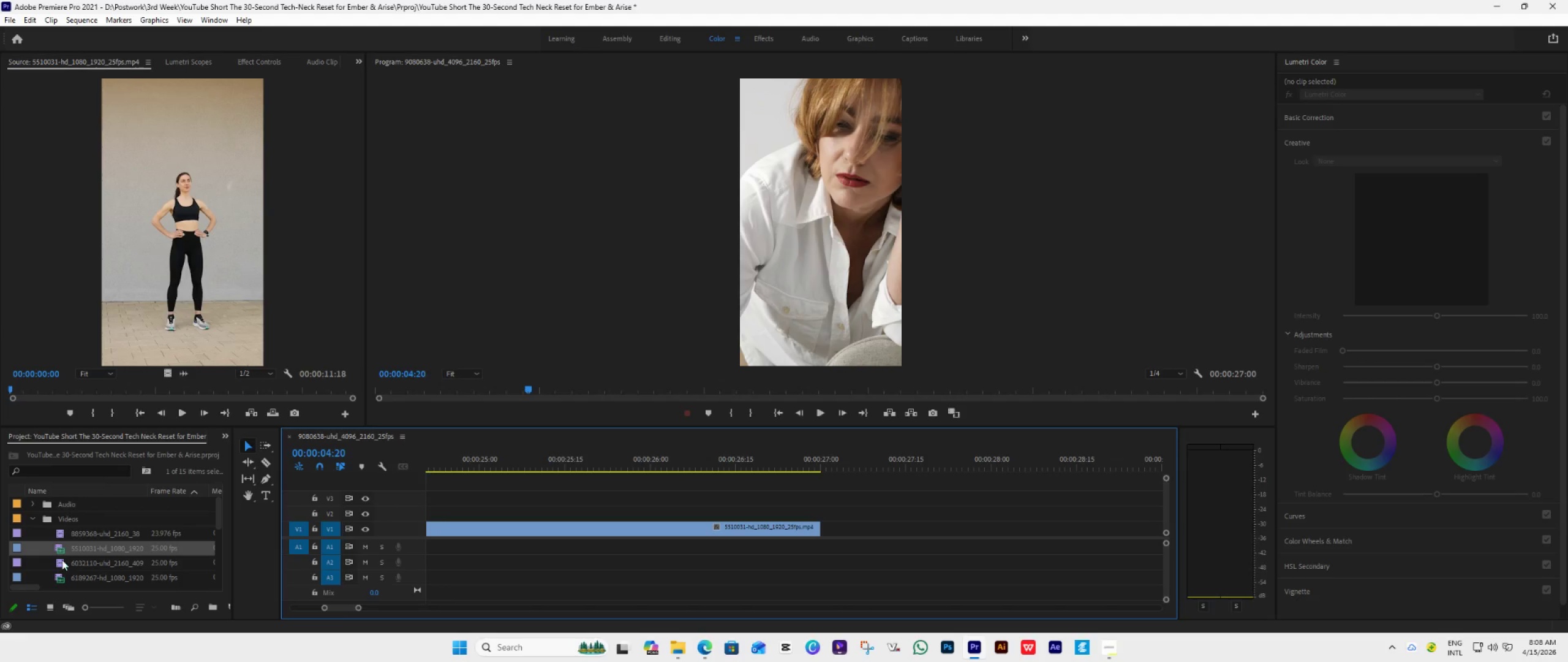 
double_click([62, 560])
 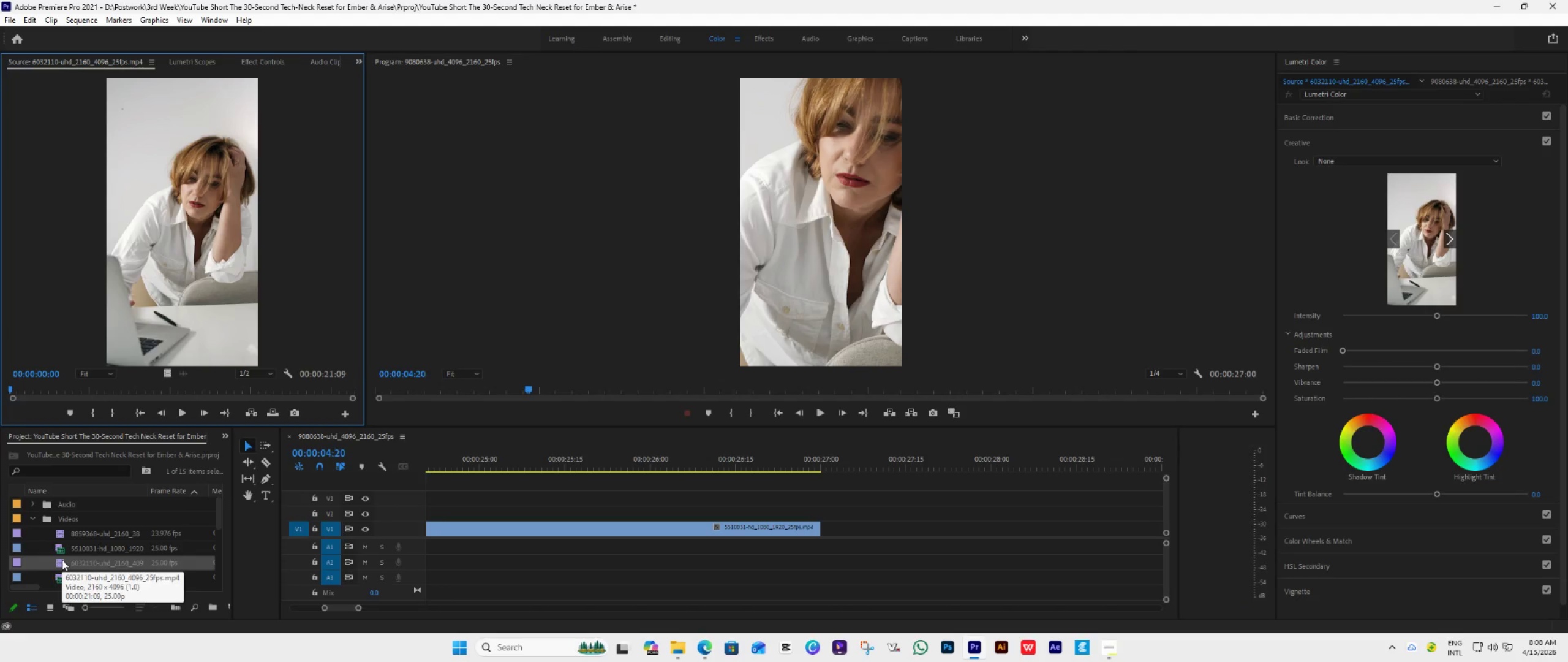 
scroll: coordinate [62, 560], scroll_direction: down, amount: 2.0
 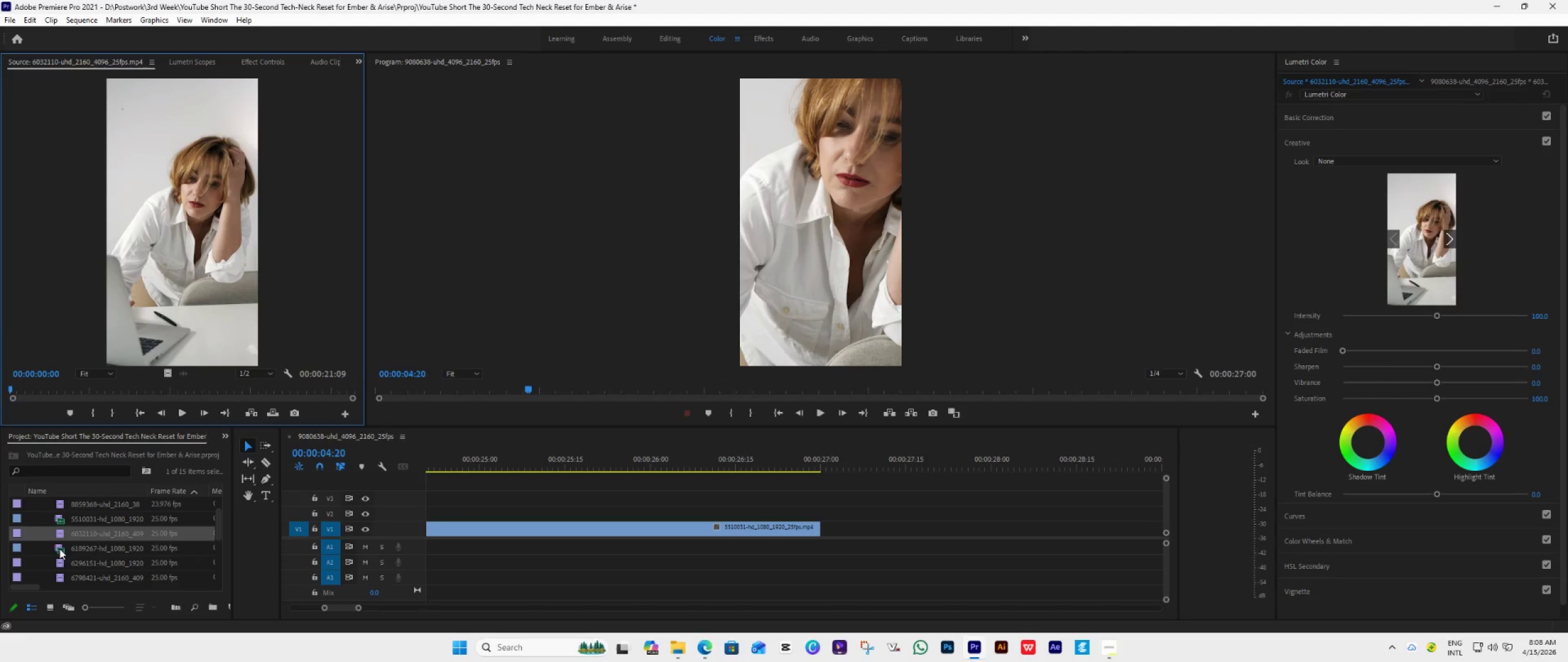 
double_click([59, 549])
 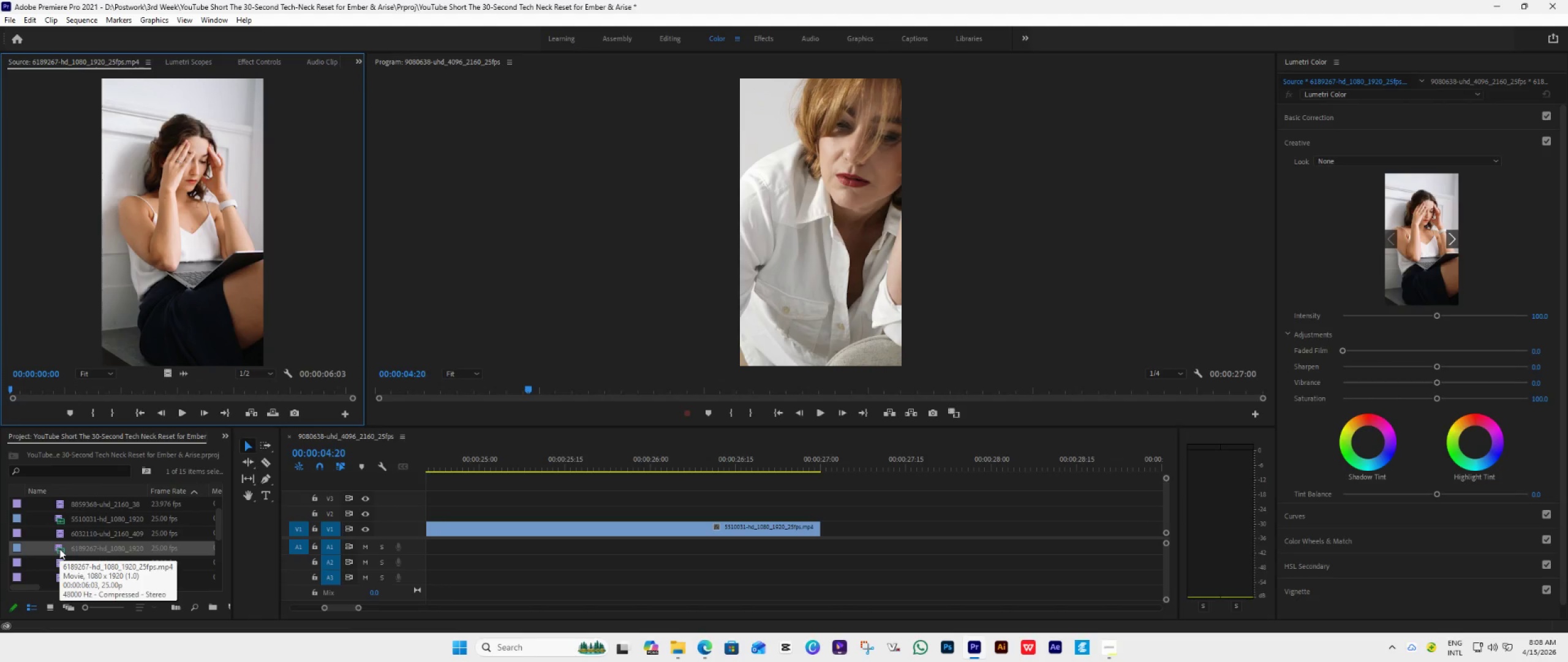 
scroll: coordinate [59, 549], scroll_direction: down, amount: 1.0
 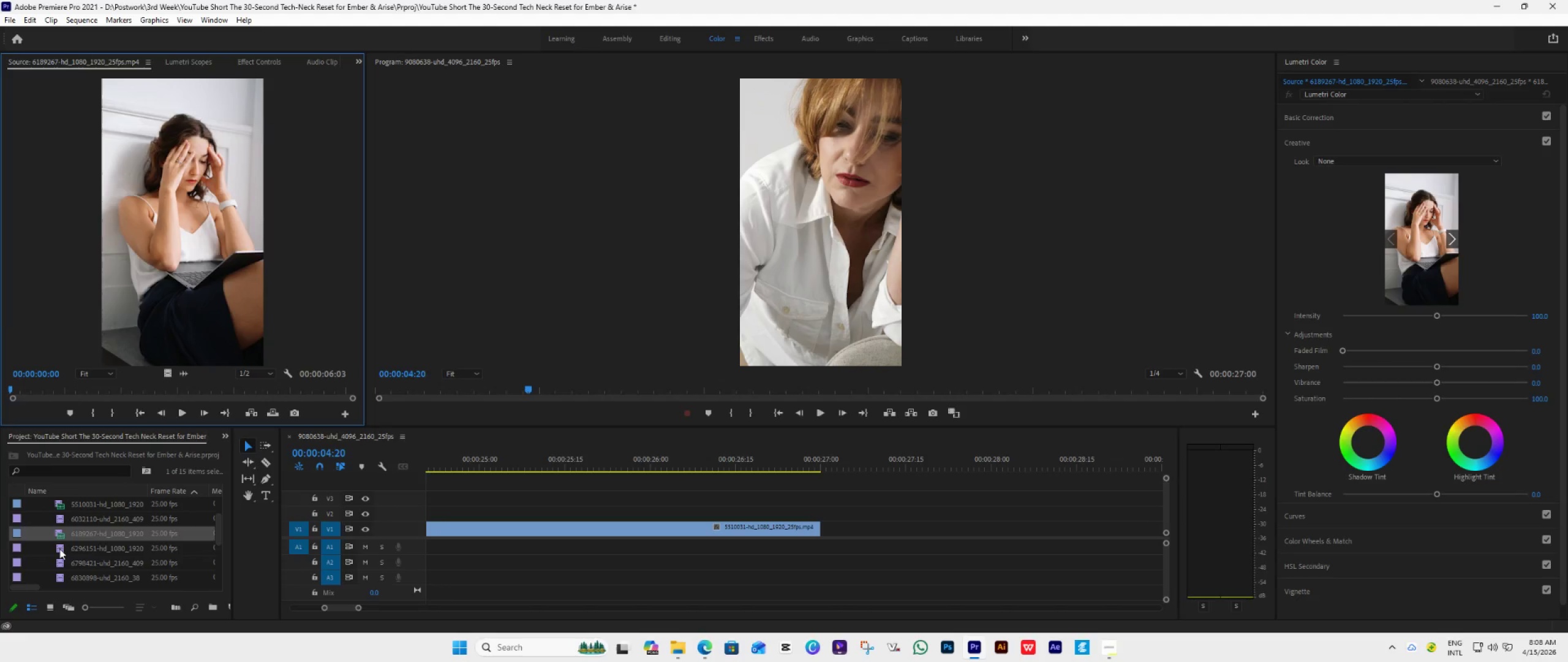 
double_click([59, 549])
 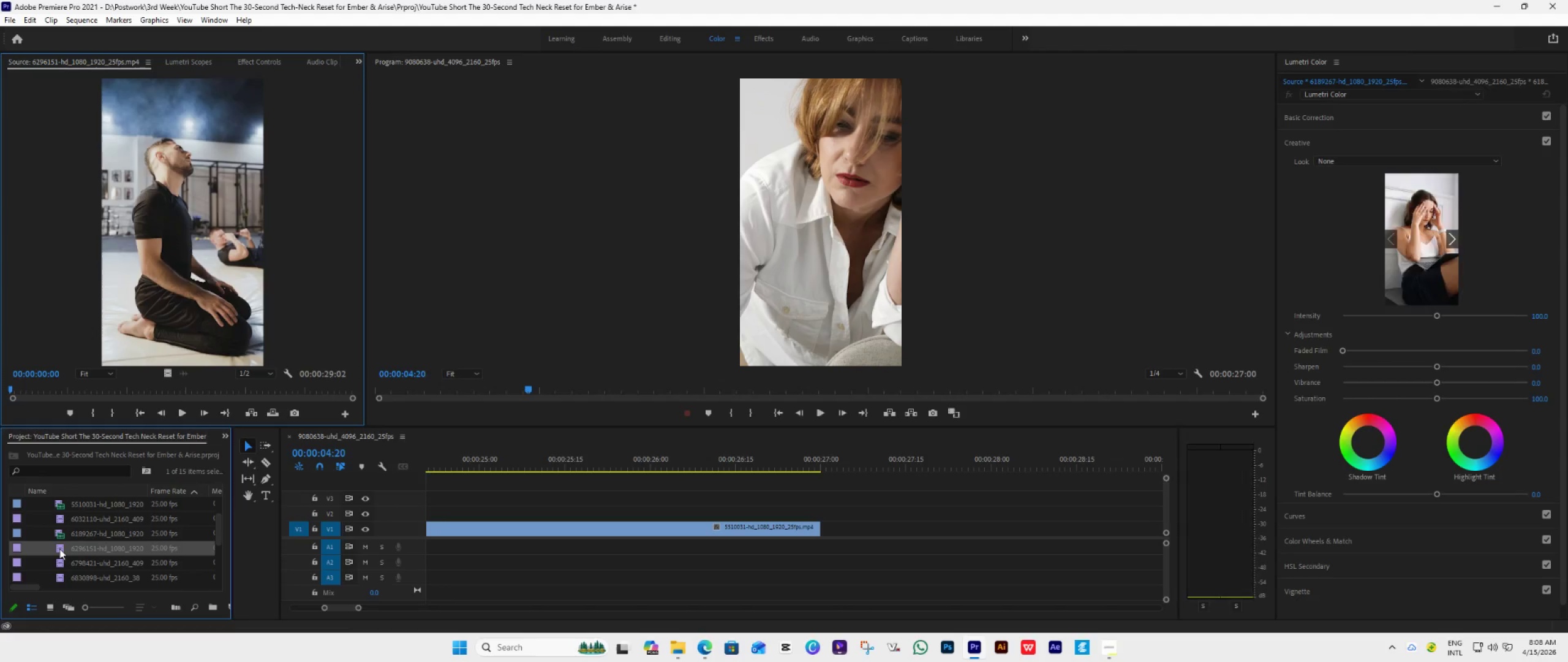 
triple_click([59, 549])
 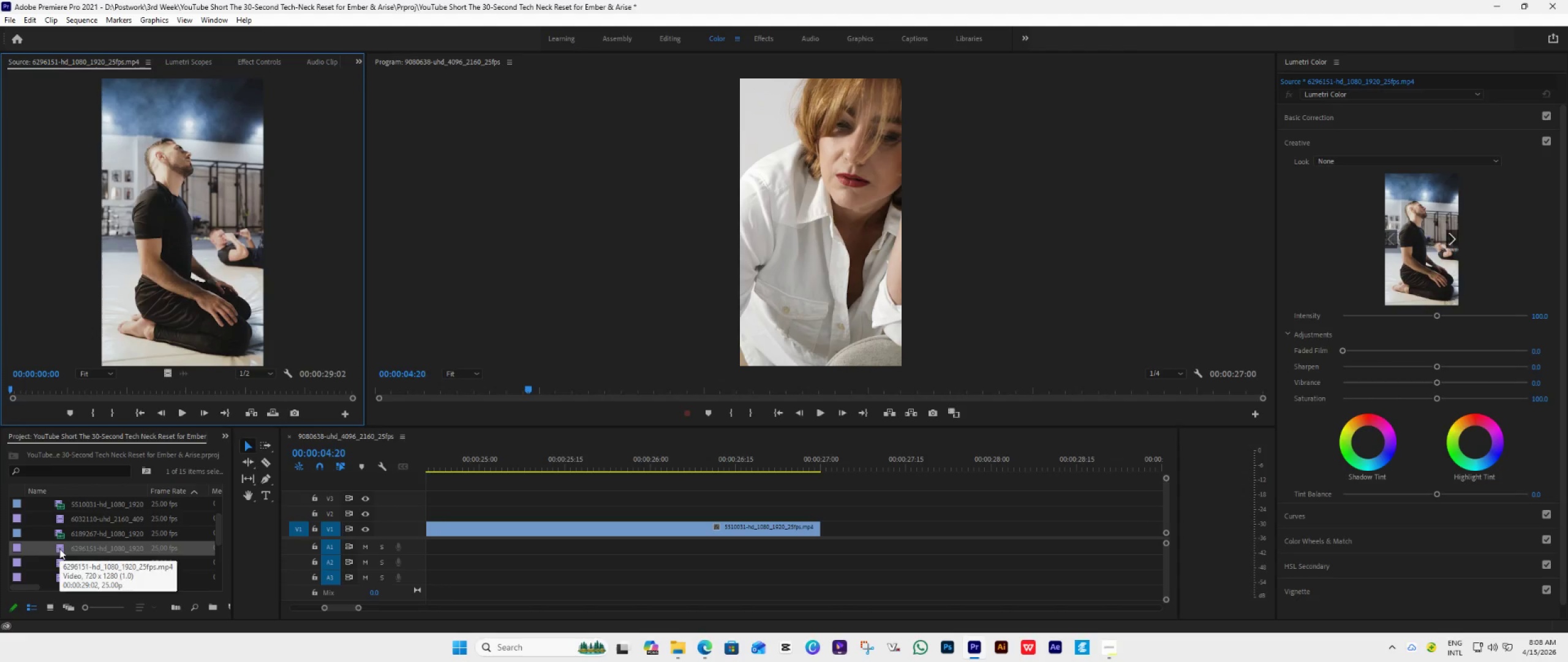 
scroll: coordinate [59, 549], scroll_direction: down, amount: 1.0
 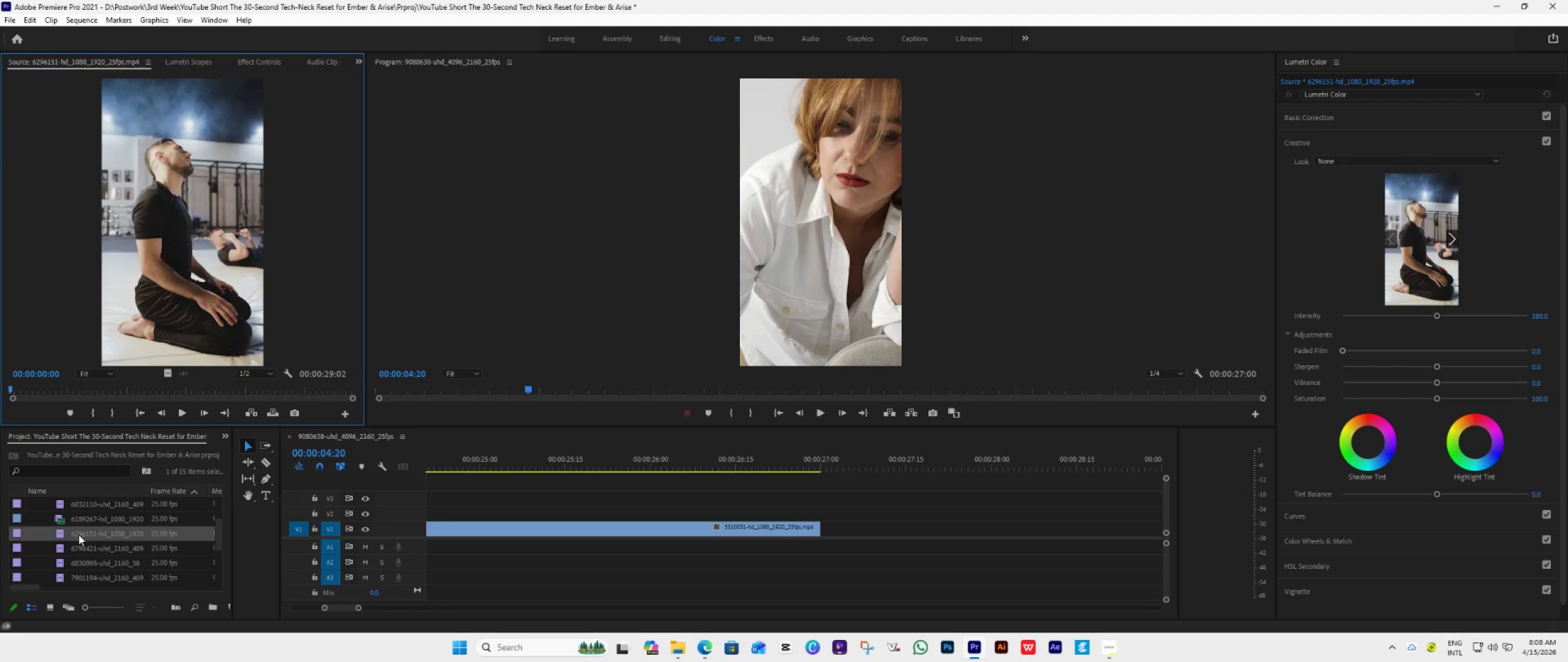 
left_click_drag(start_coordinate=[78, 535], to_coordinate=[822, 541])
 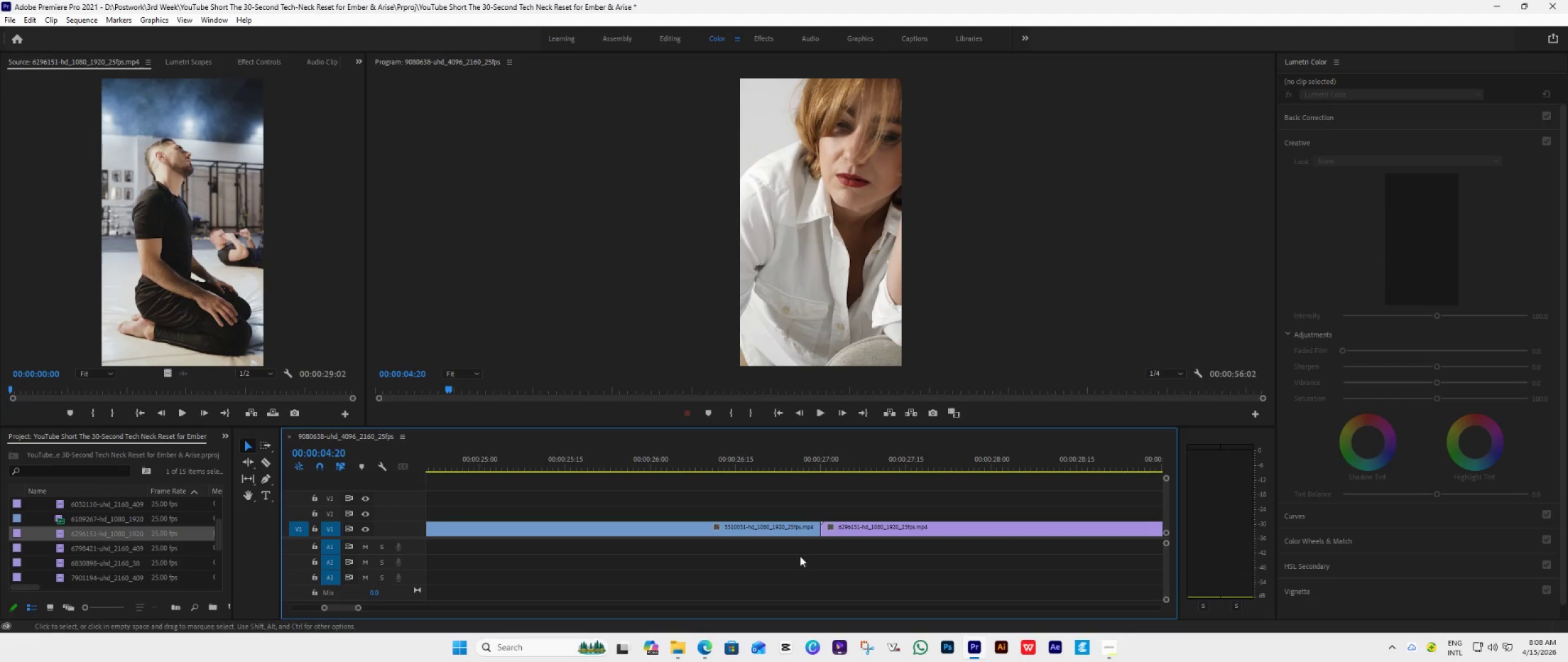 
scroll: coordinate [734, 580], scroll_direction: down, amount: 9.0
 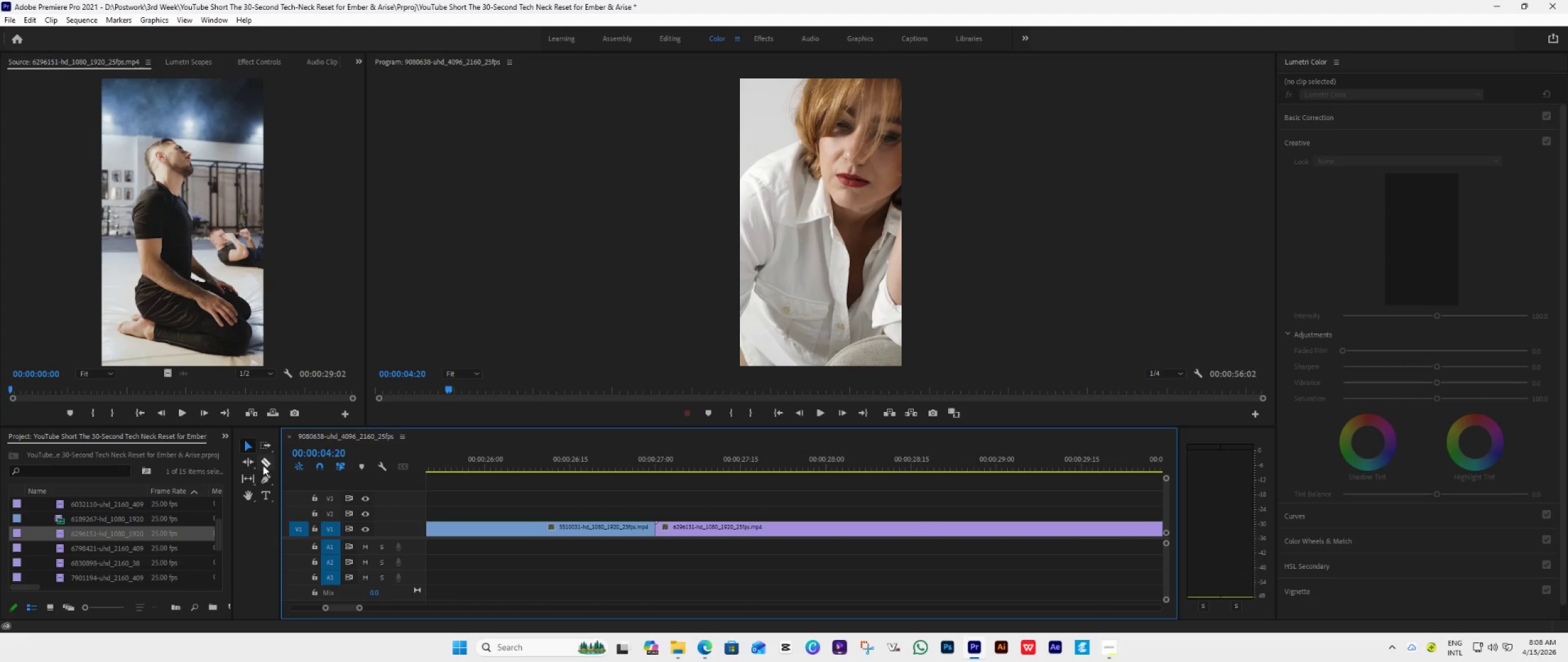 
left_click([258, 465])
 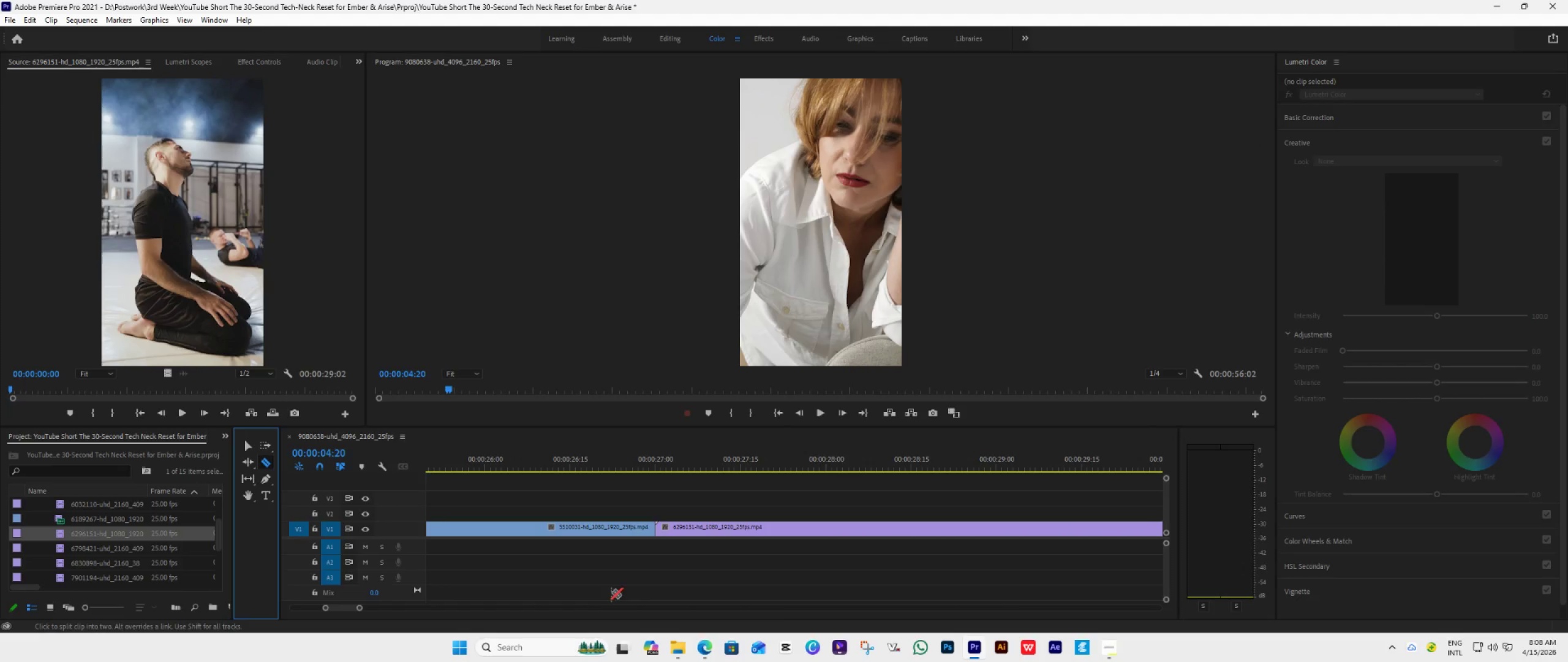 
scroll: coordinate [916, 590], scroll_direction: down, amount: 19.0
 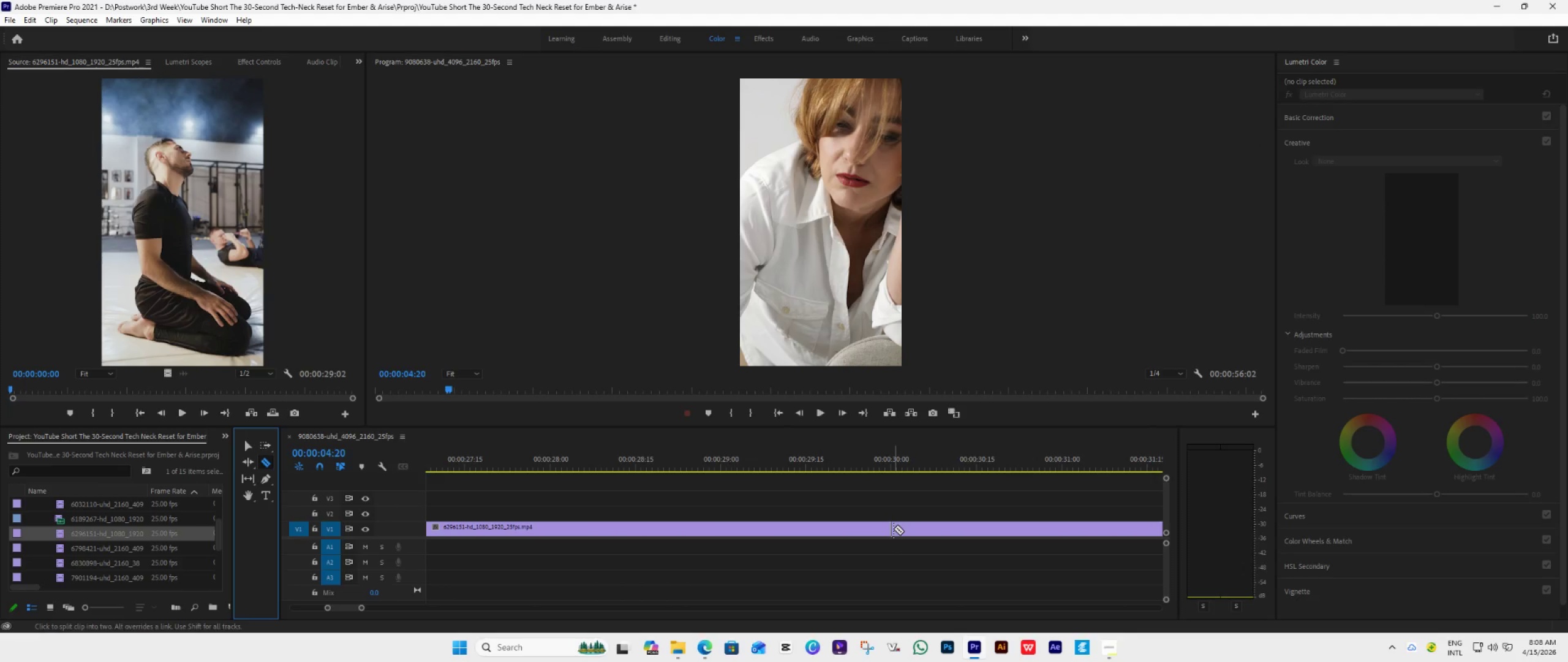 
left_click([895, 525])
 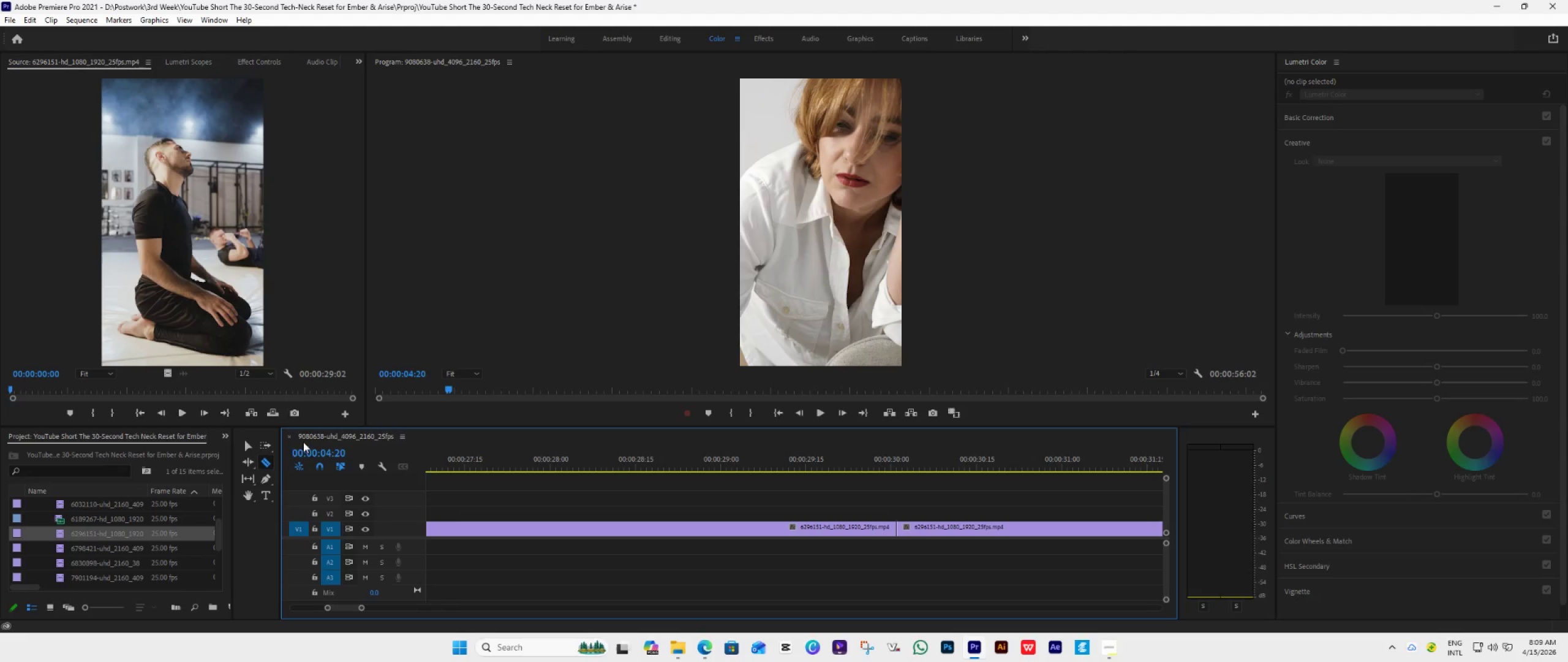 
left_click([243, 447])
 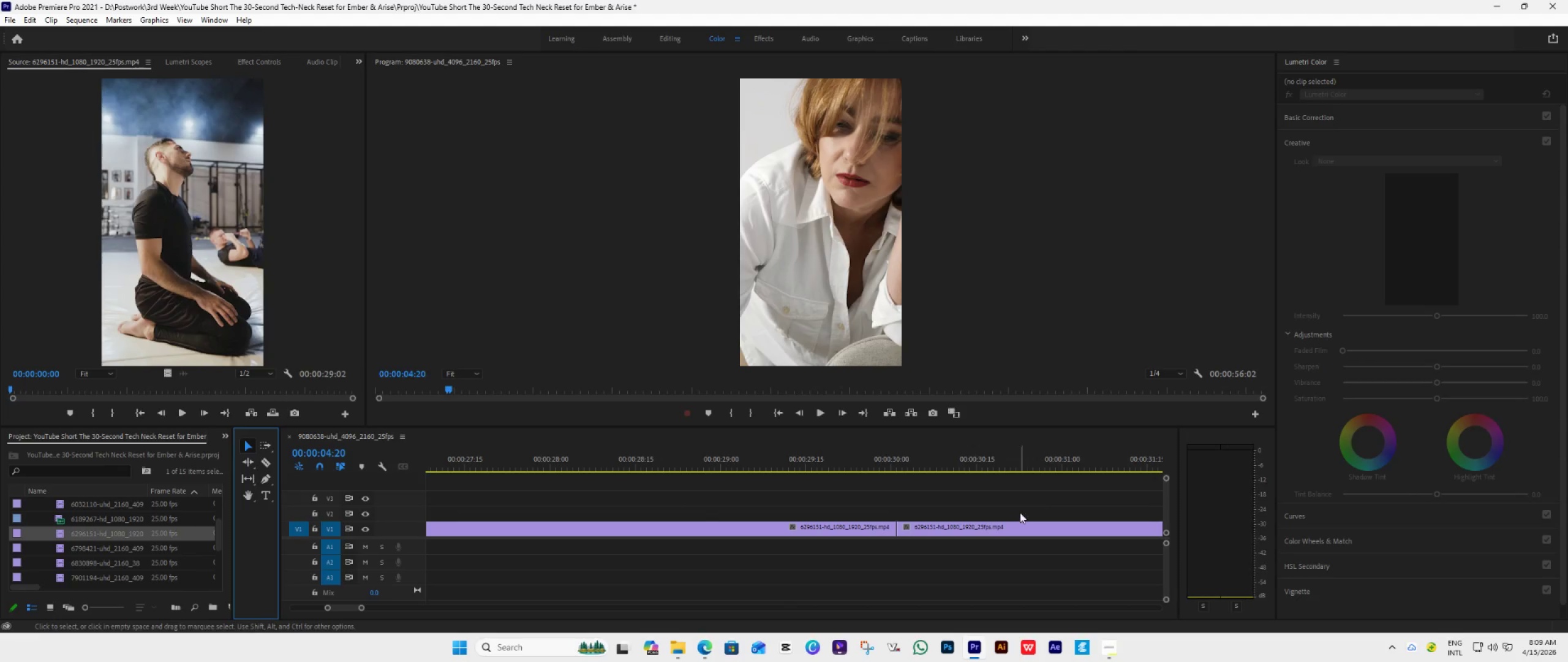 
left_click([1018, 527])
 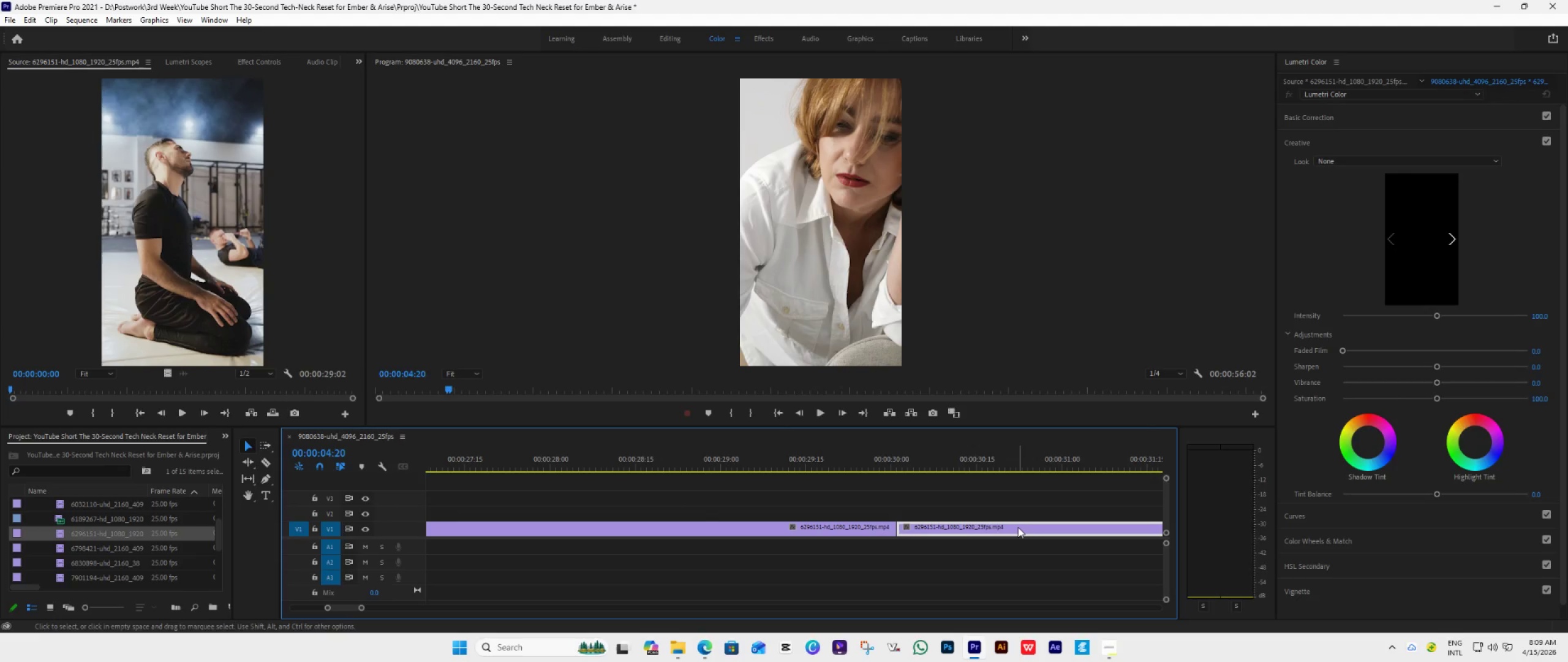 
key(Delete)
 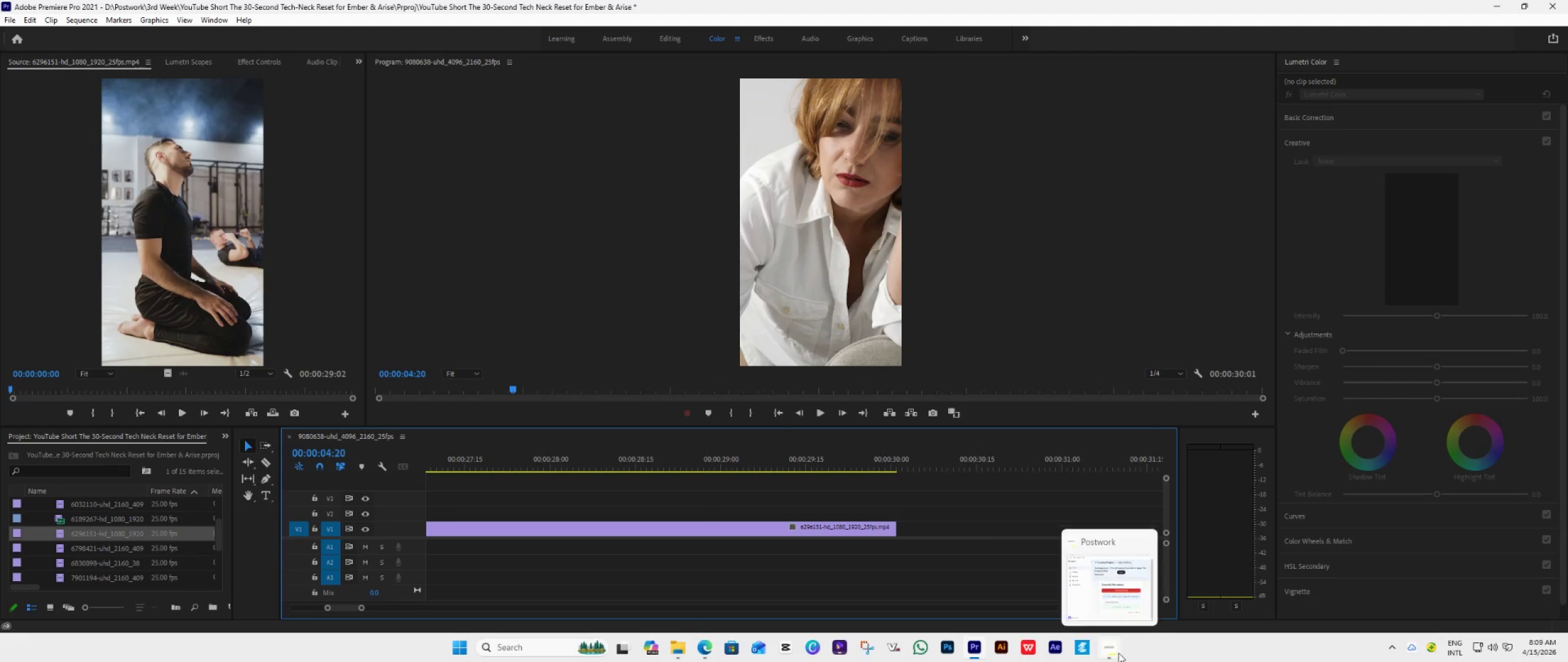 
left_click([1118, 653])